 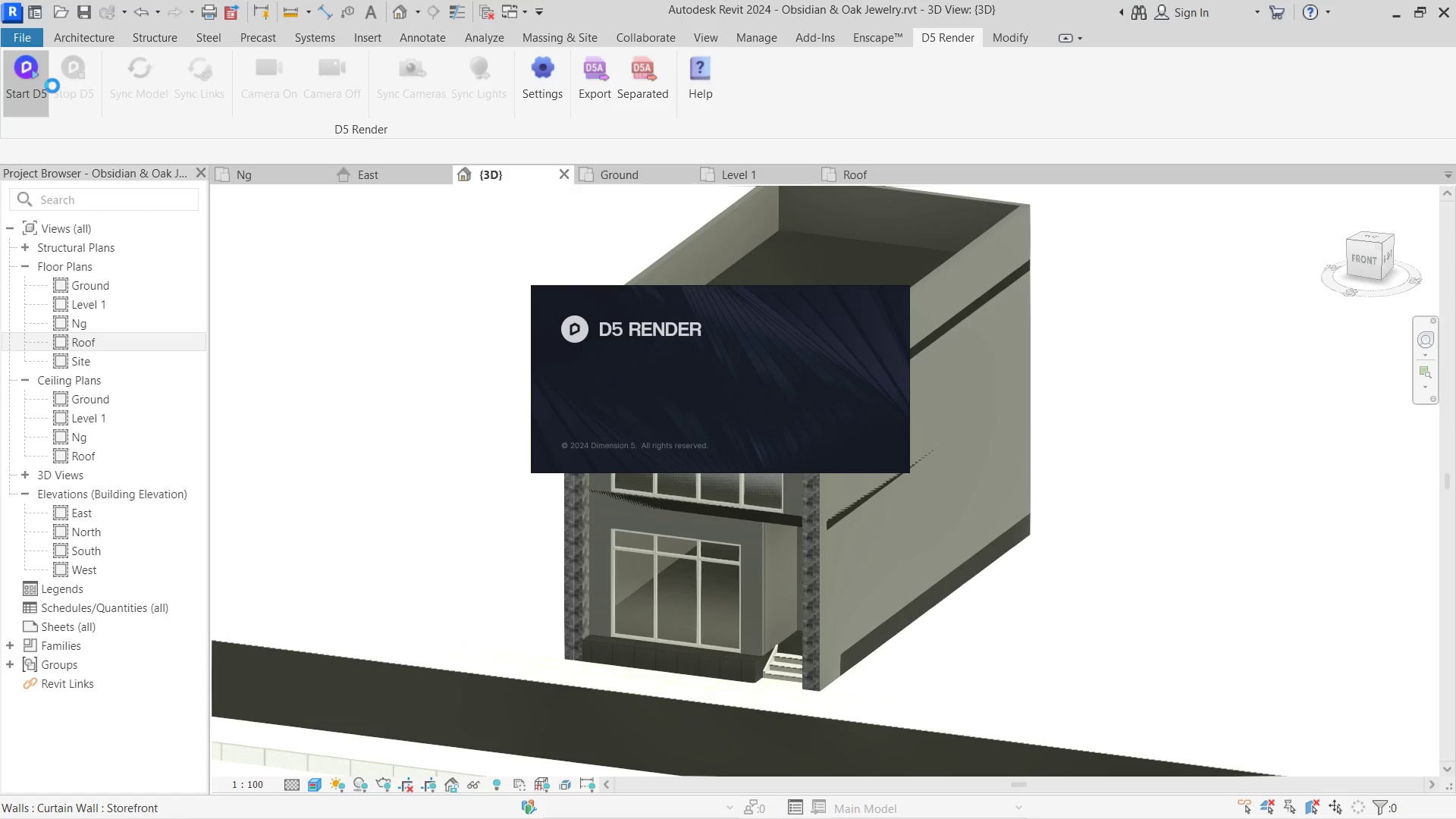 
left_click([872, 413])
 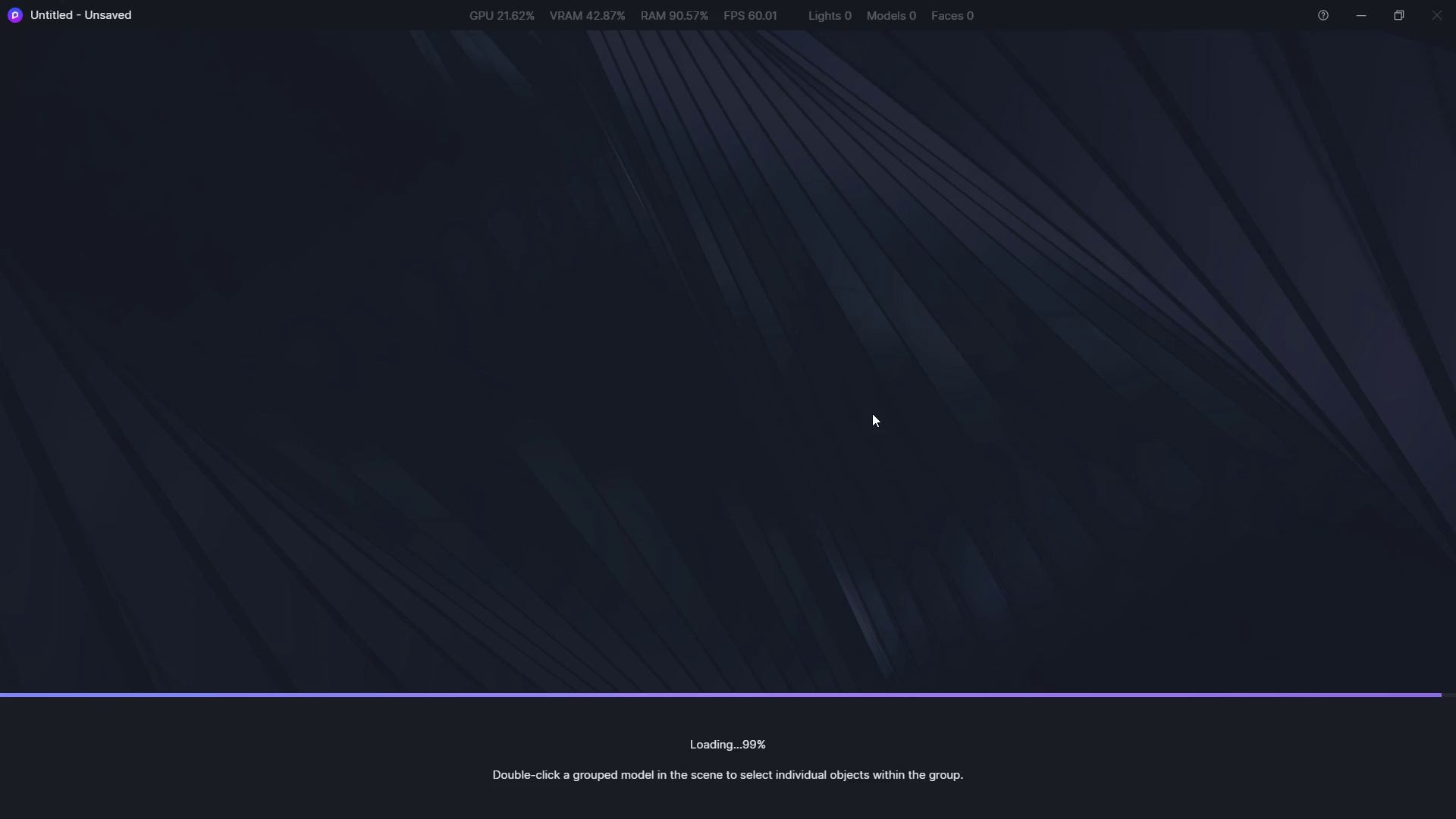 
wait(13.14)
 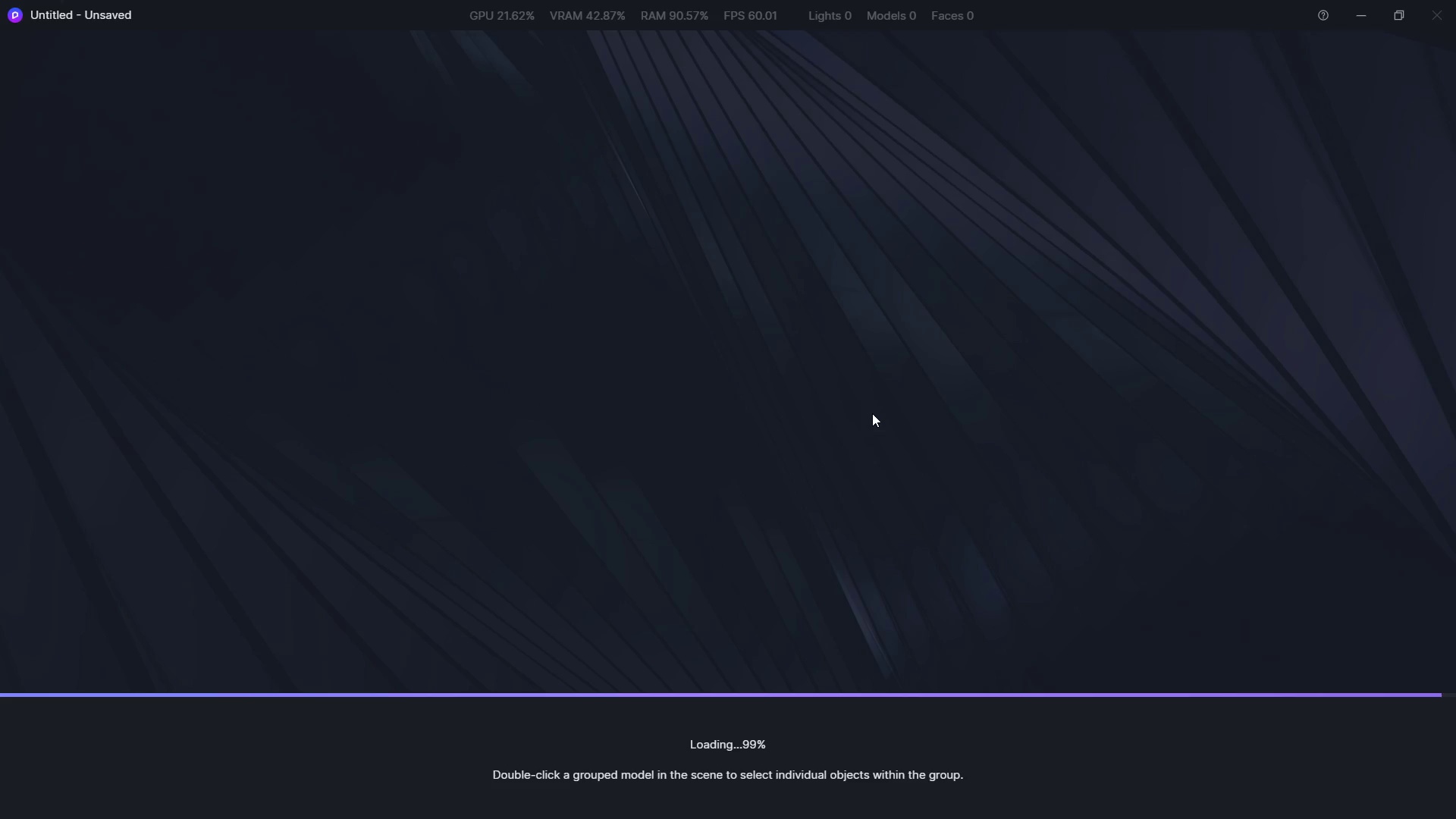 
hold_key(key=W, duration=1.38)
 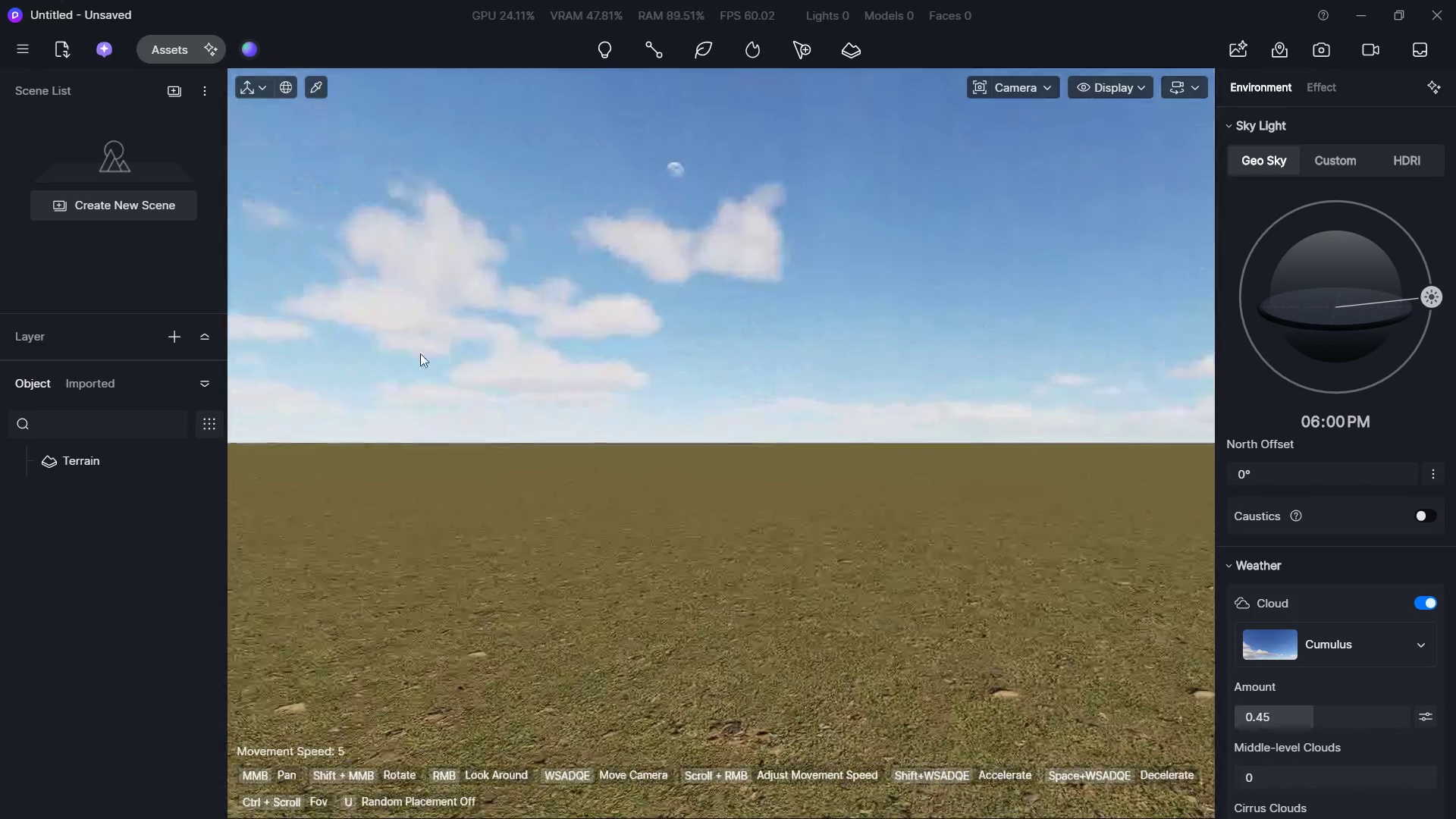 
hold_key(key=ShiftLeft, duration=0.84)
 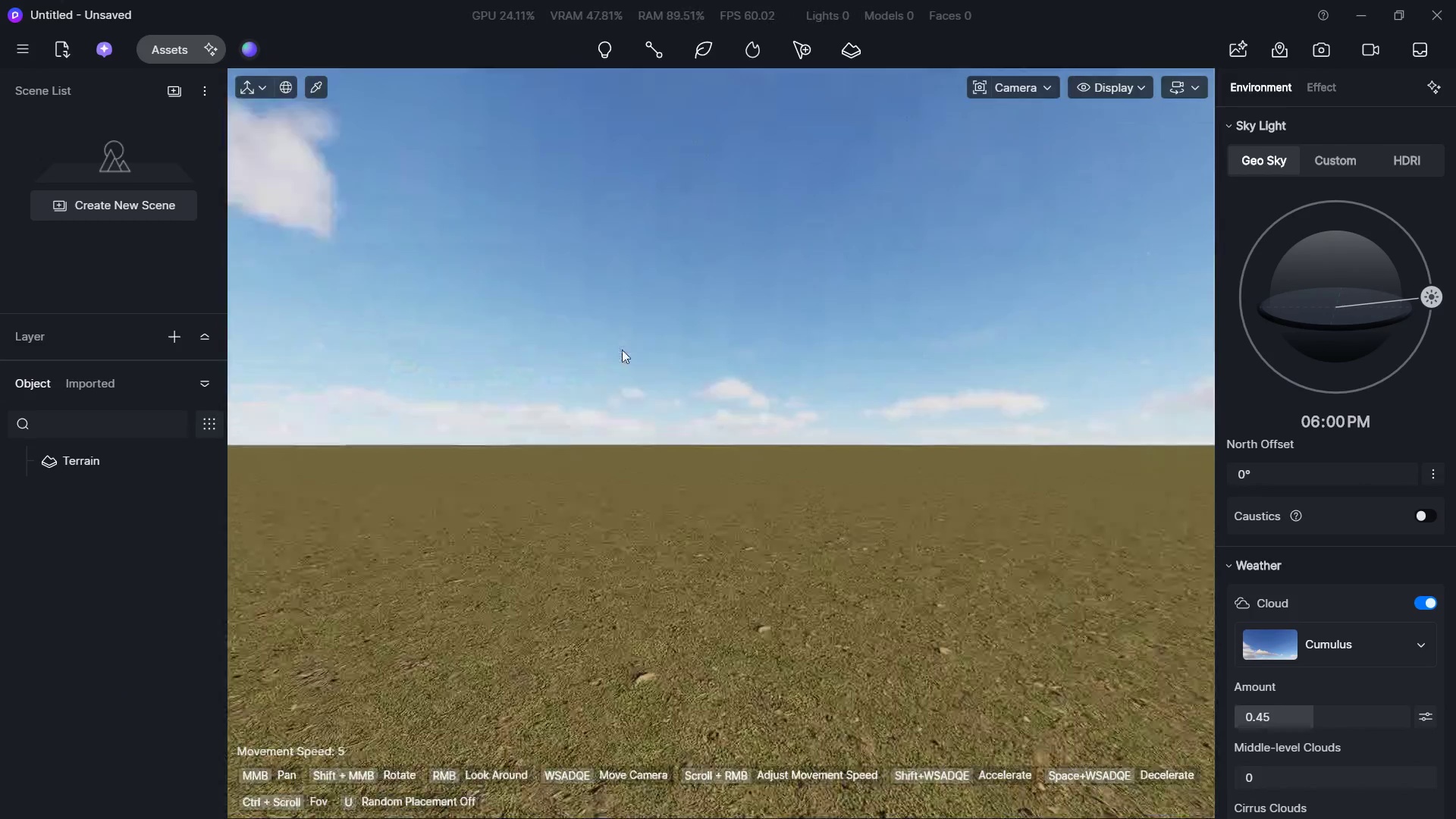 
hold_key(key=D, duration=0.92)
 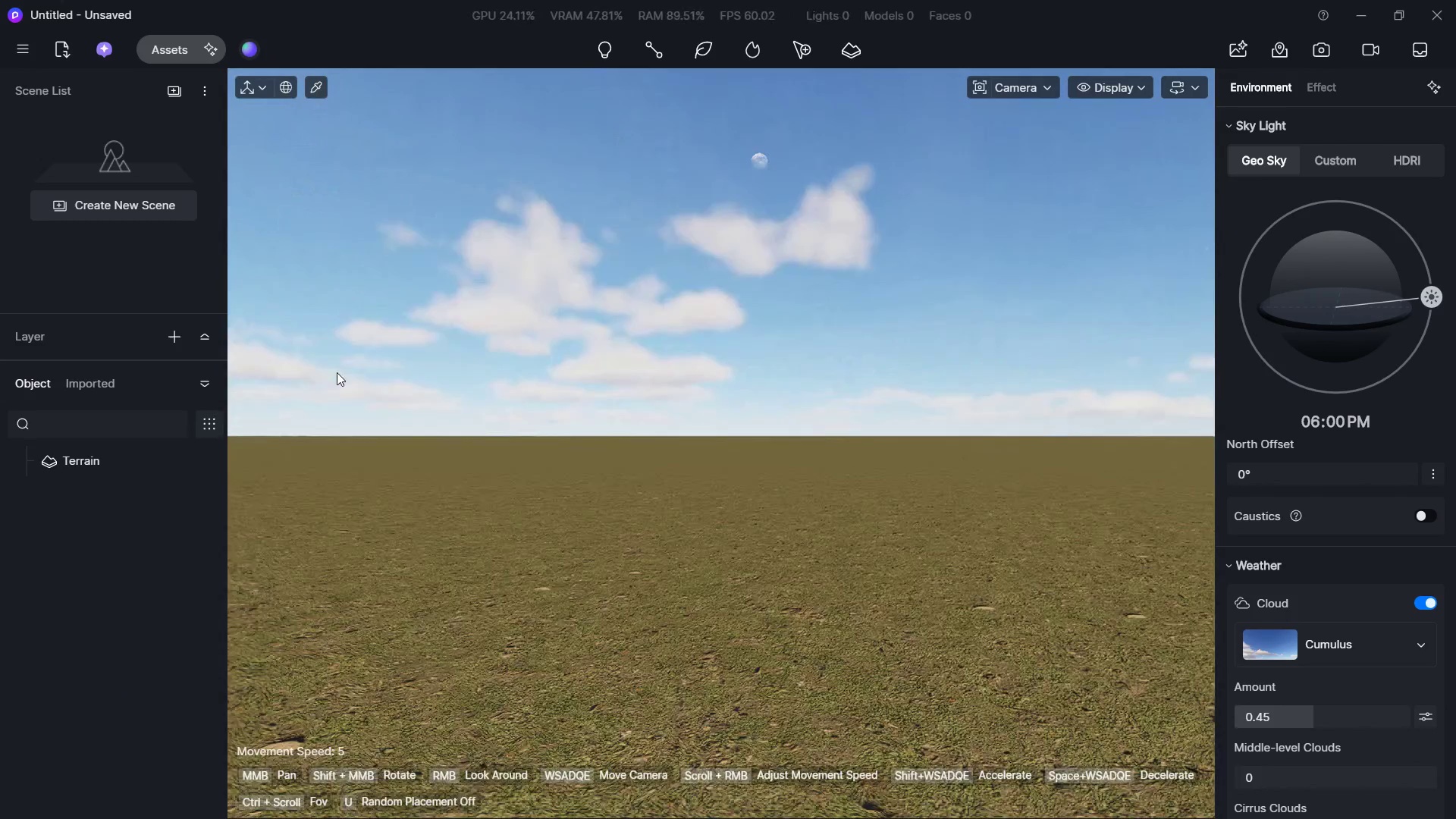 
hold_key(key=S, duration=0.53)
 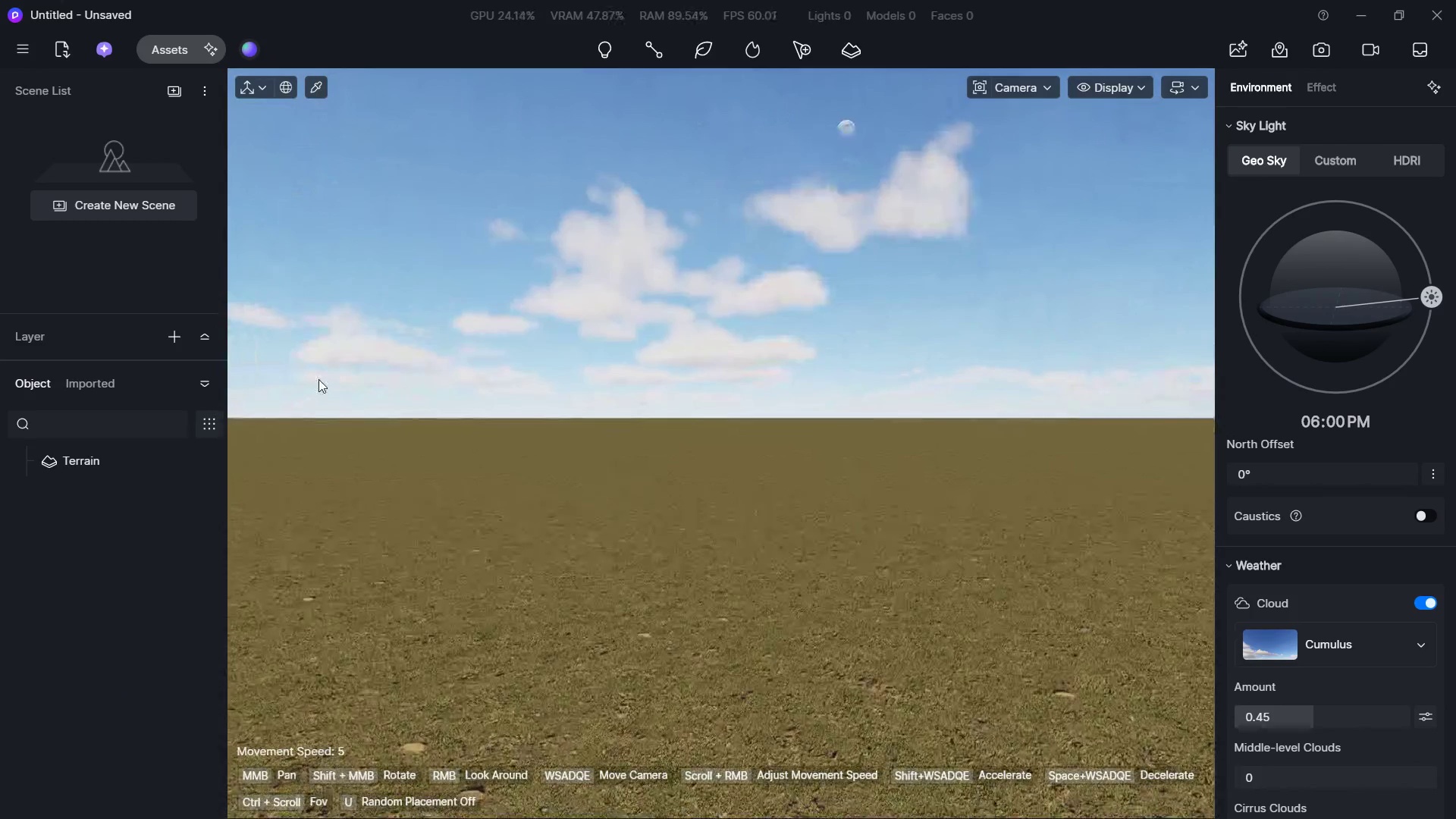 
hold_key(key=ShiftLeft, duration=1.42)
 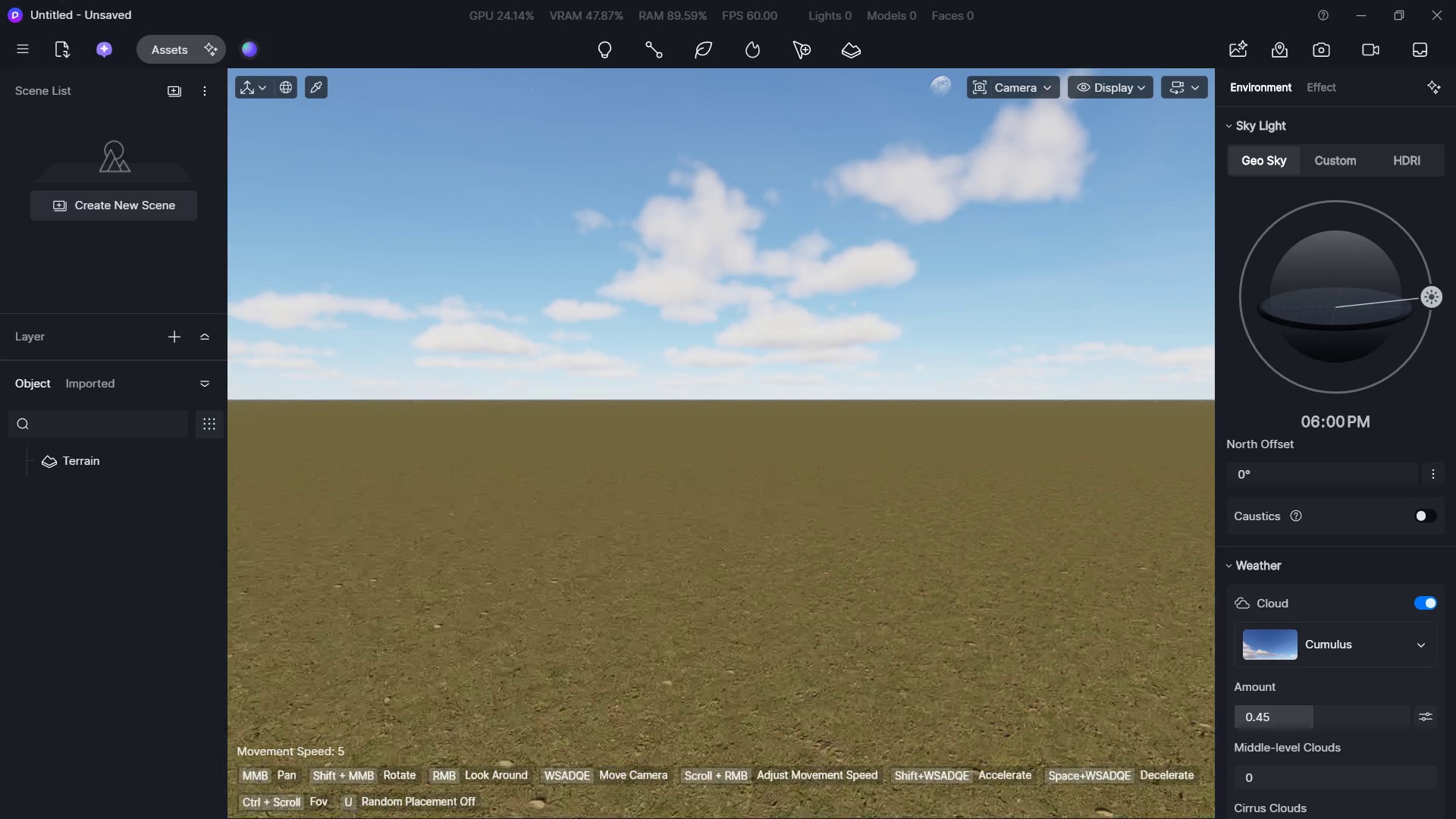 
hold_key(key=Q, duration=0.84)
 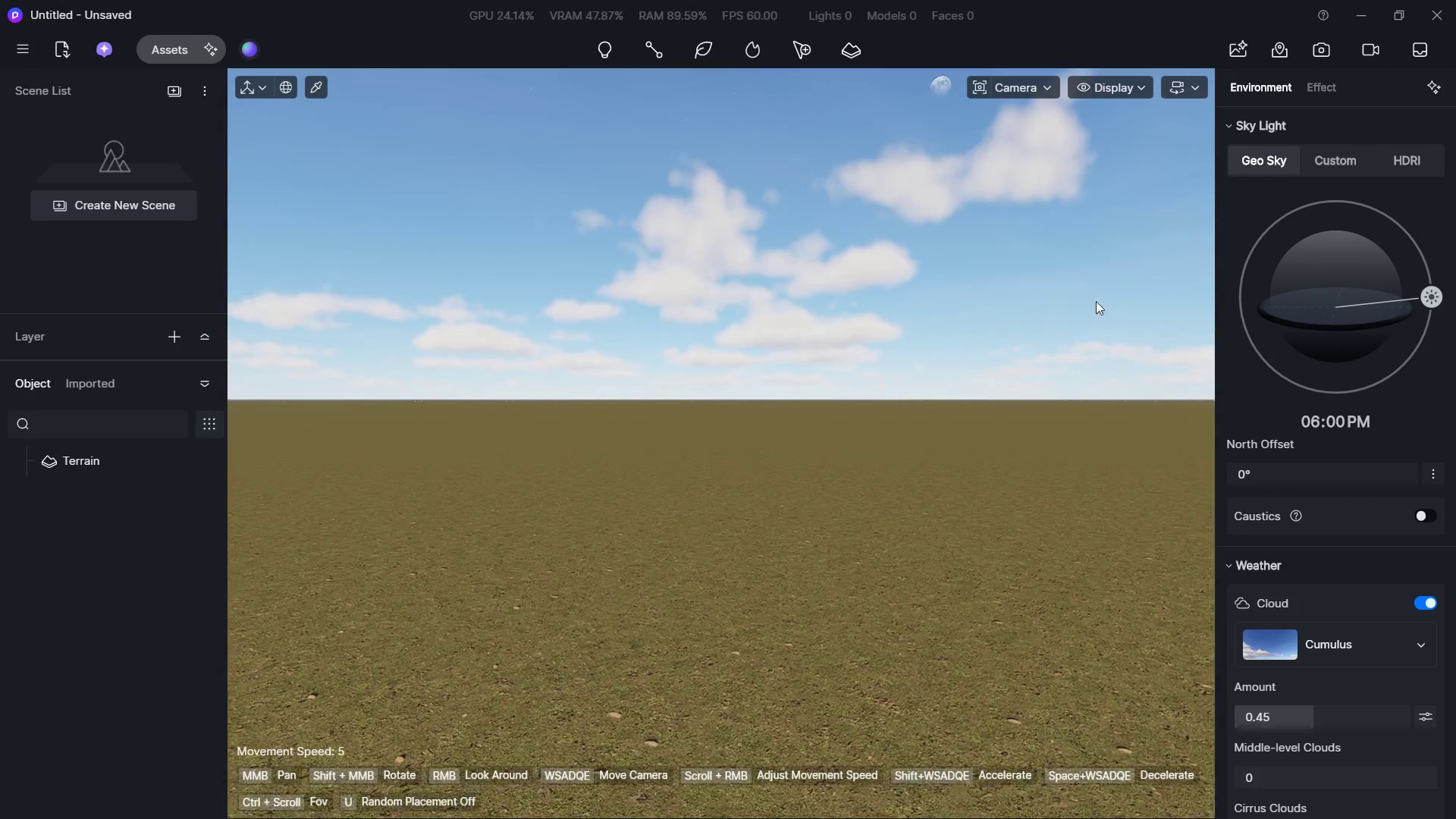 
hold_key(key=S, duration=0.45)
 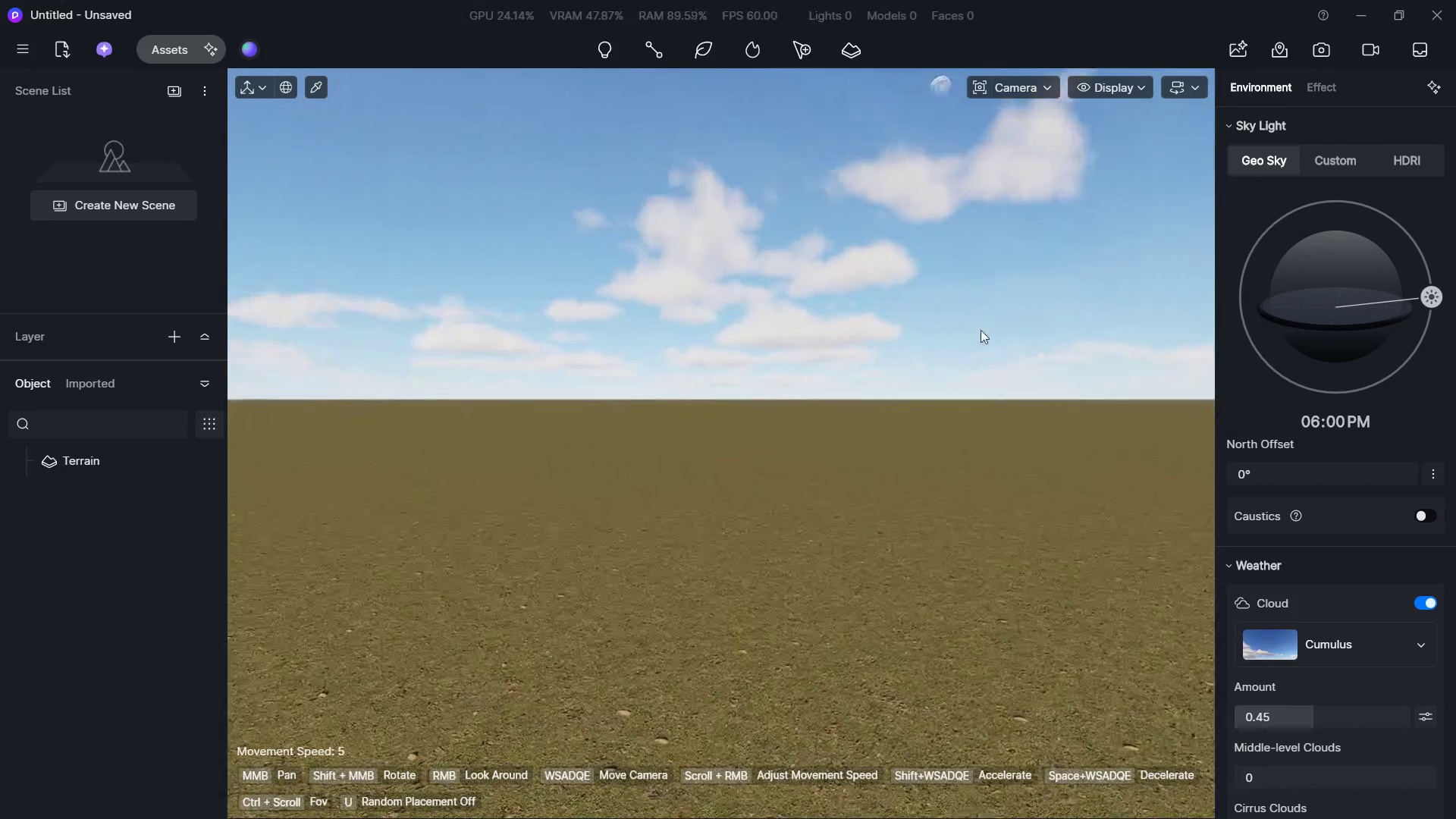 
hold_key(key=D, duration=1.86)
 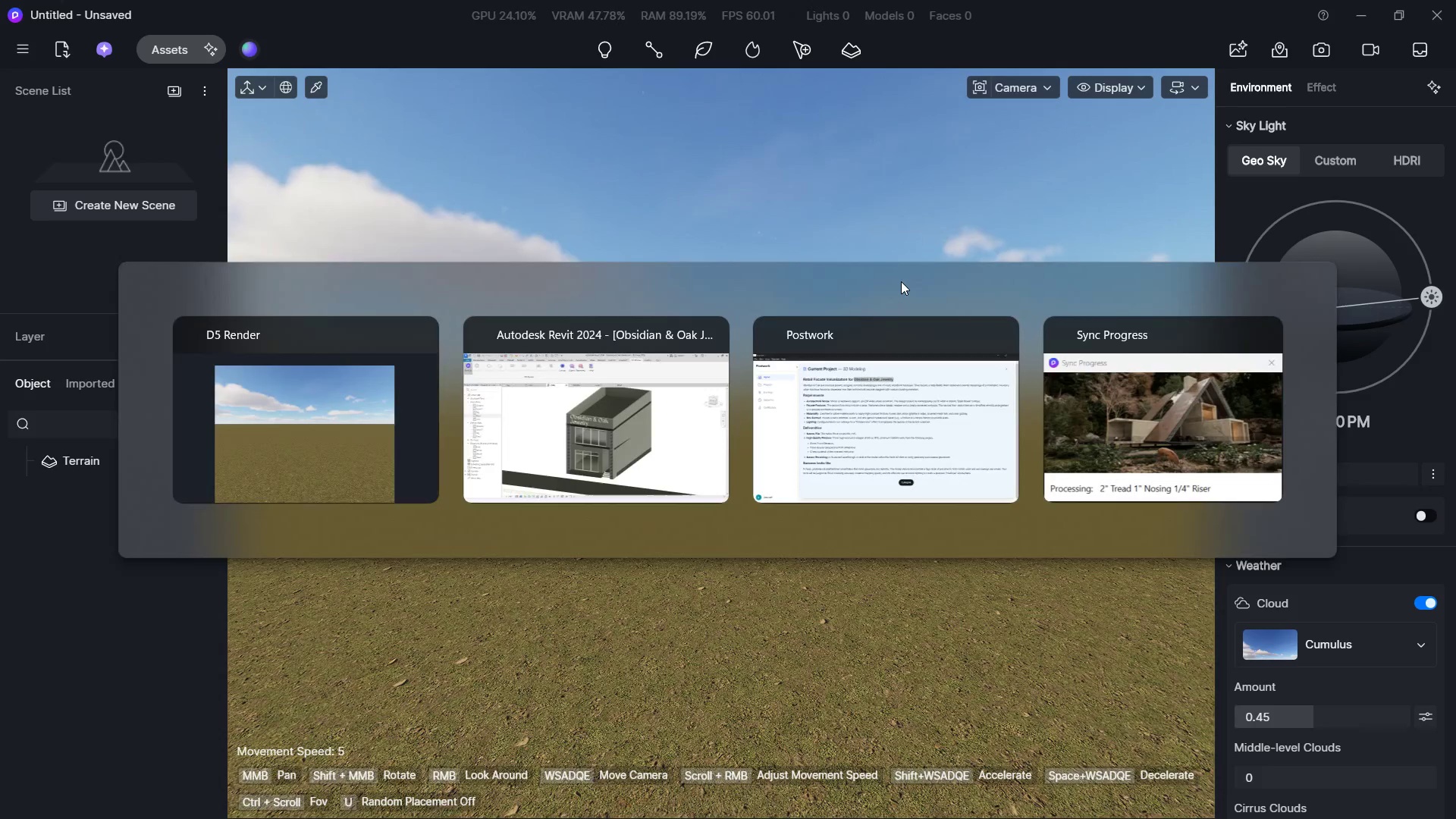 
hold_key(key=W, duration=1.5)
 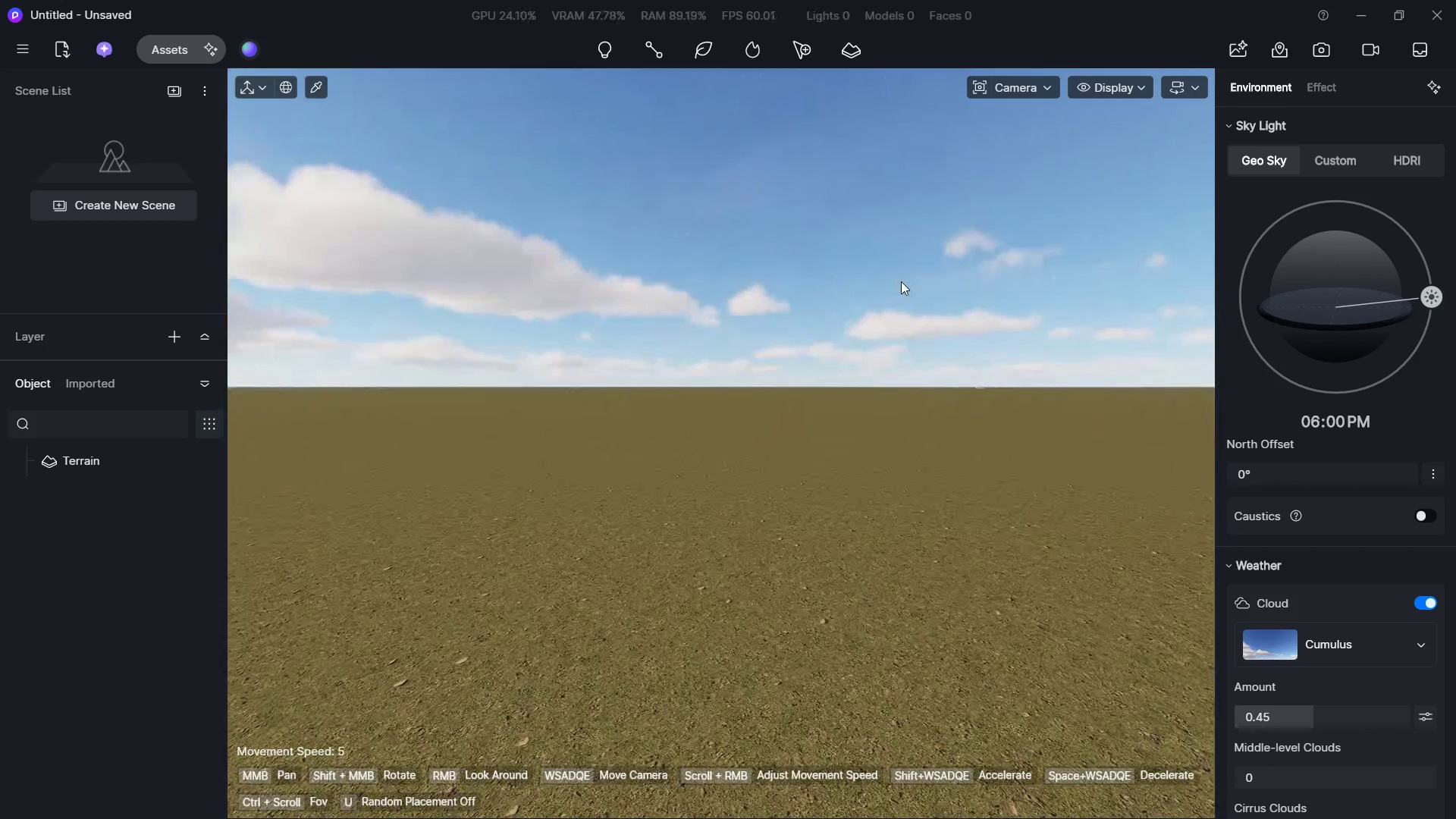 
hold_key(key=ShiftLeft, duration=1.51)
right_click([899, 281])
 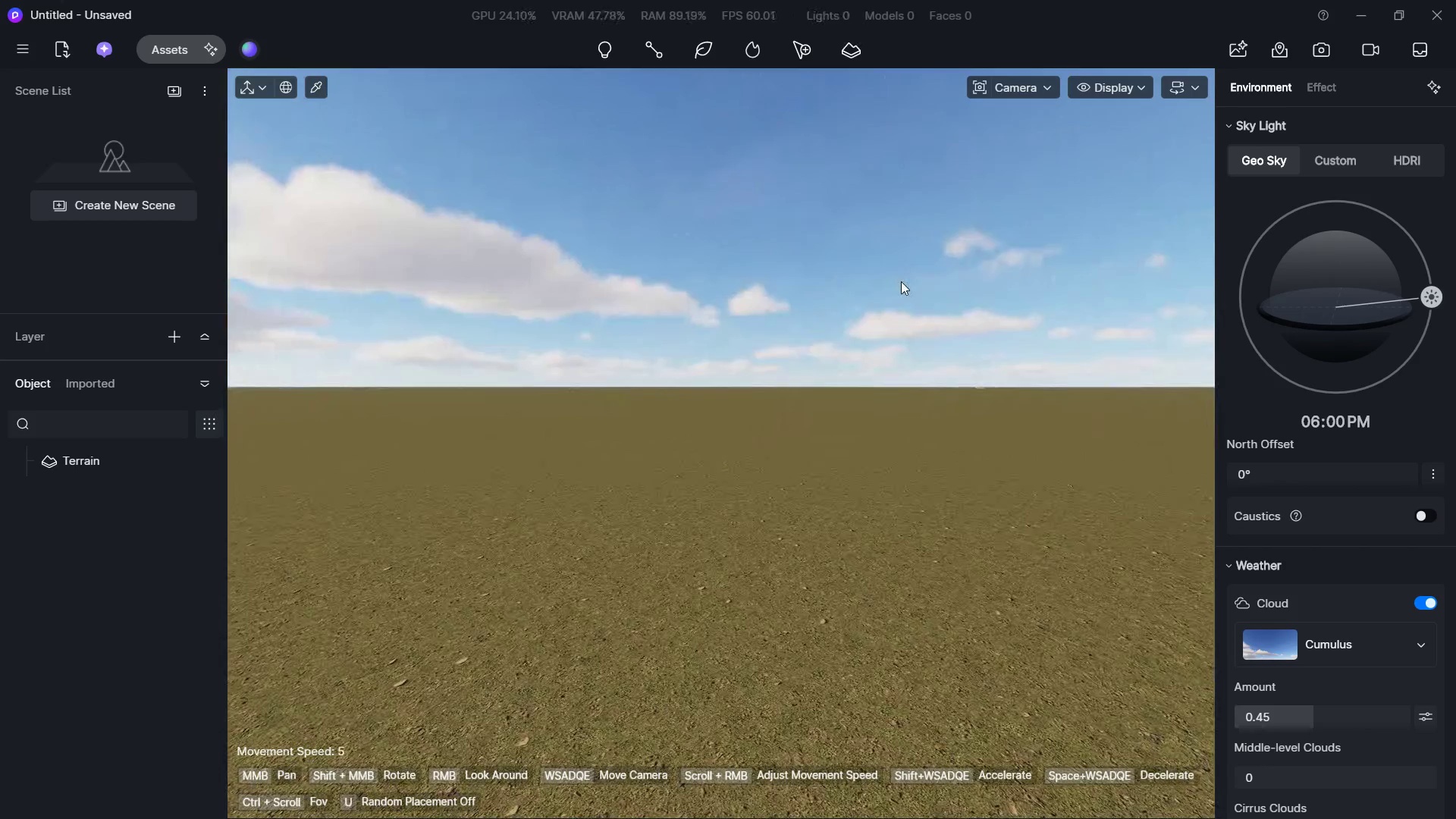 
key(Alt+Tab)
 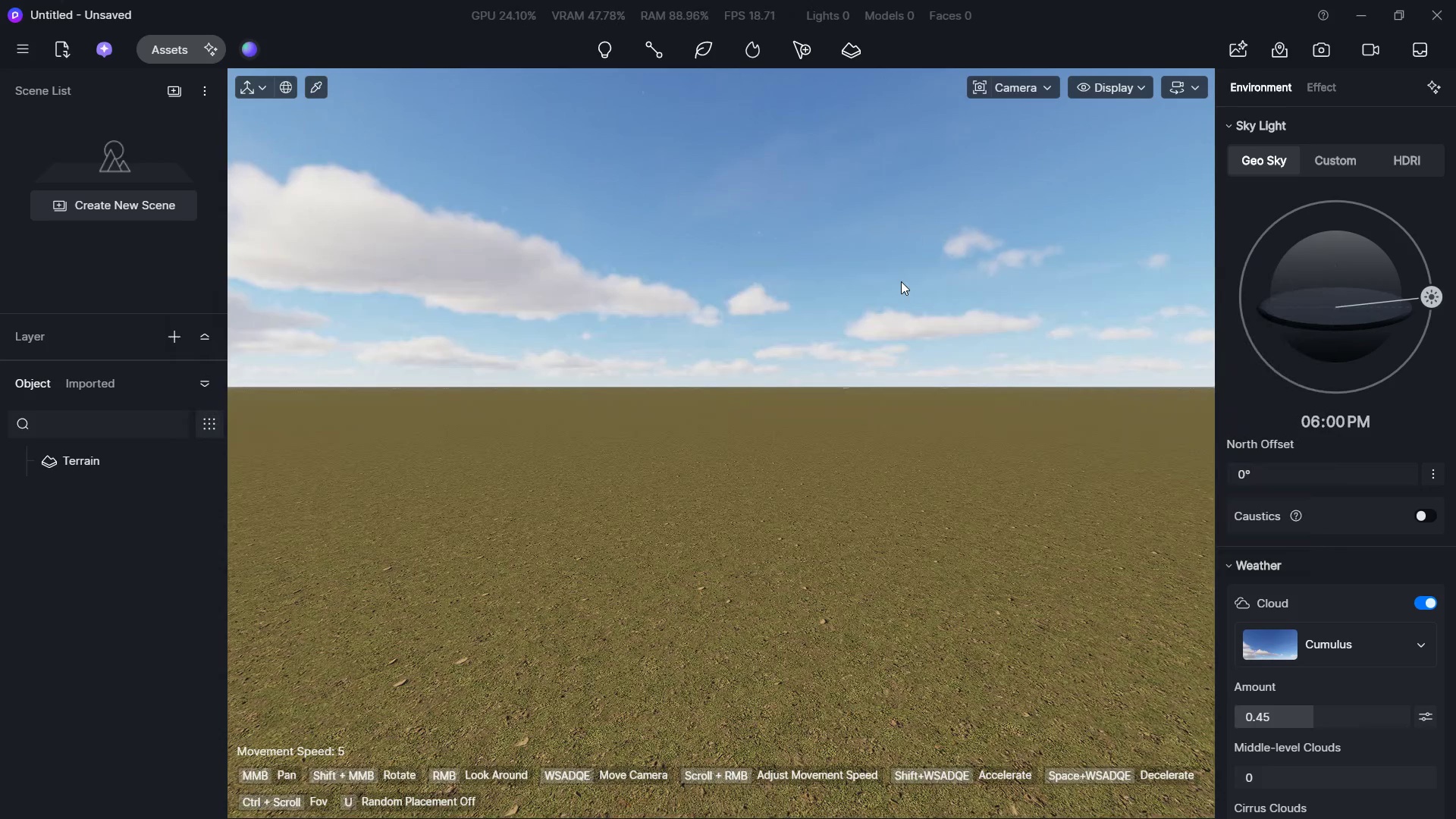 
key(Alt+Tab)
 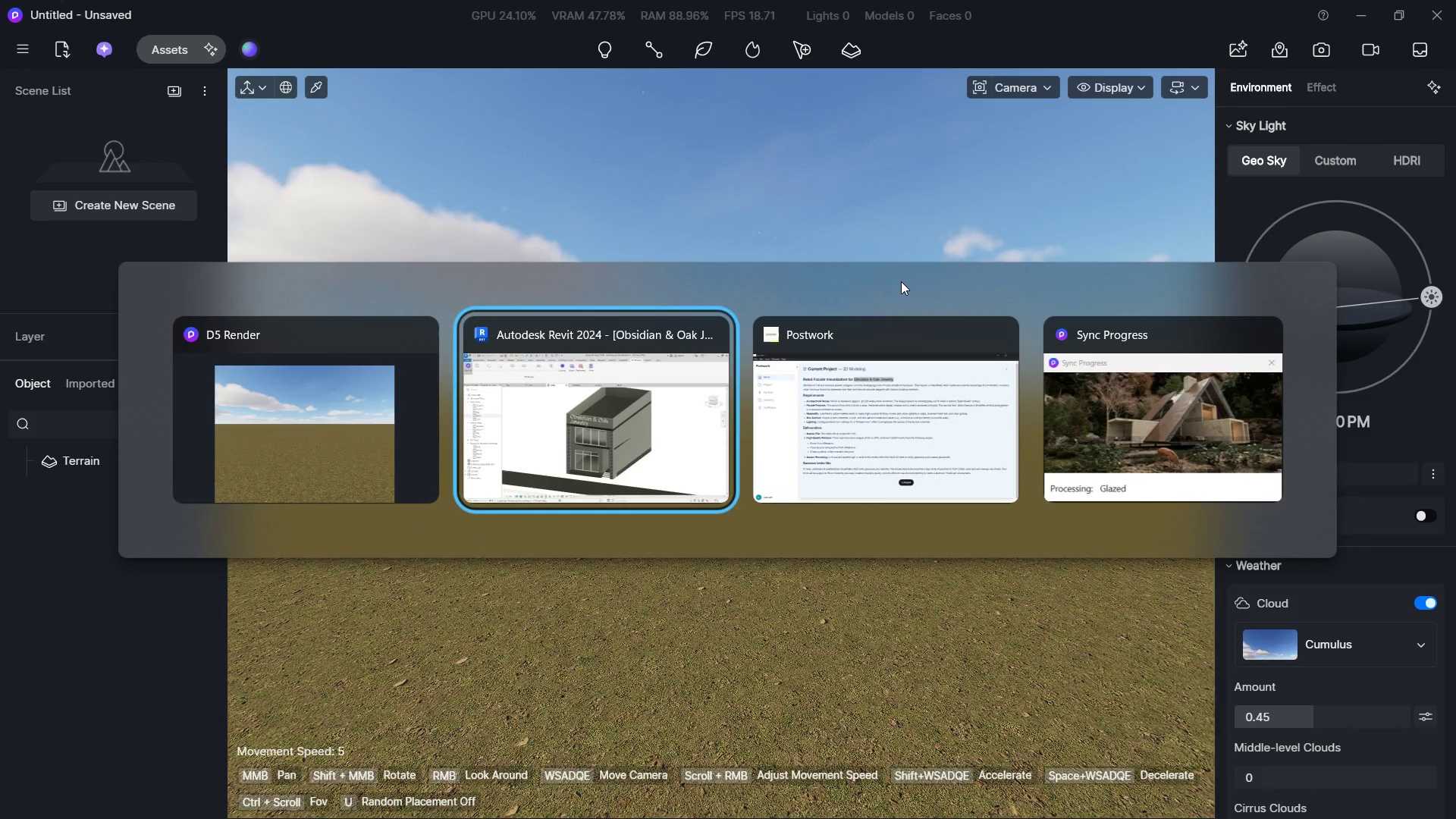 
key(Alt+Tab)
 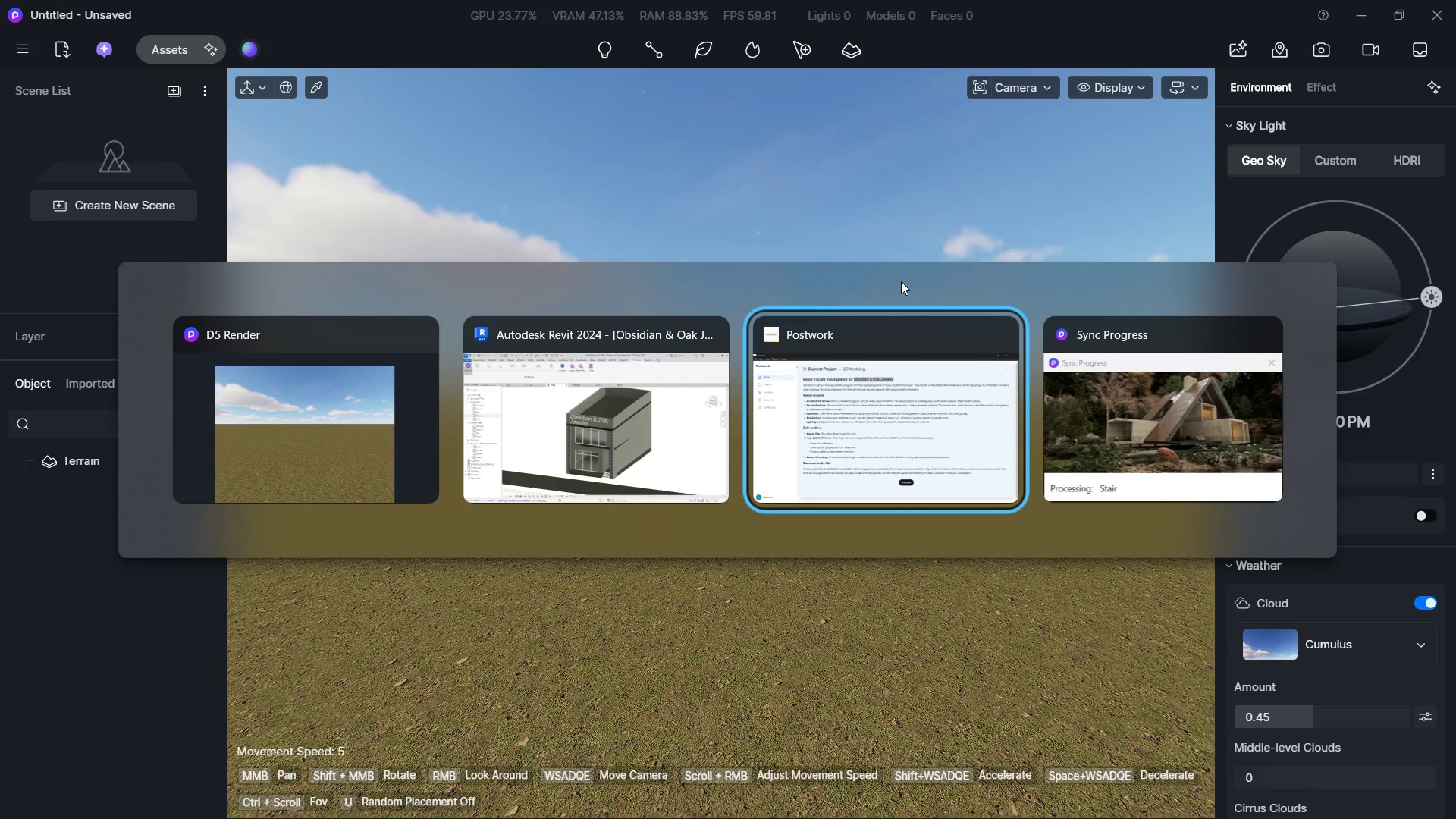 
key(Alt+Tab)
 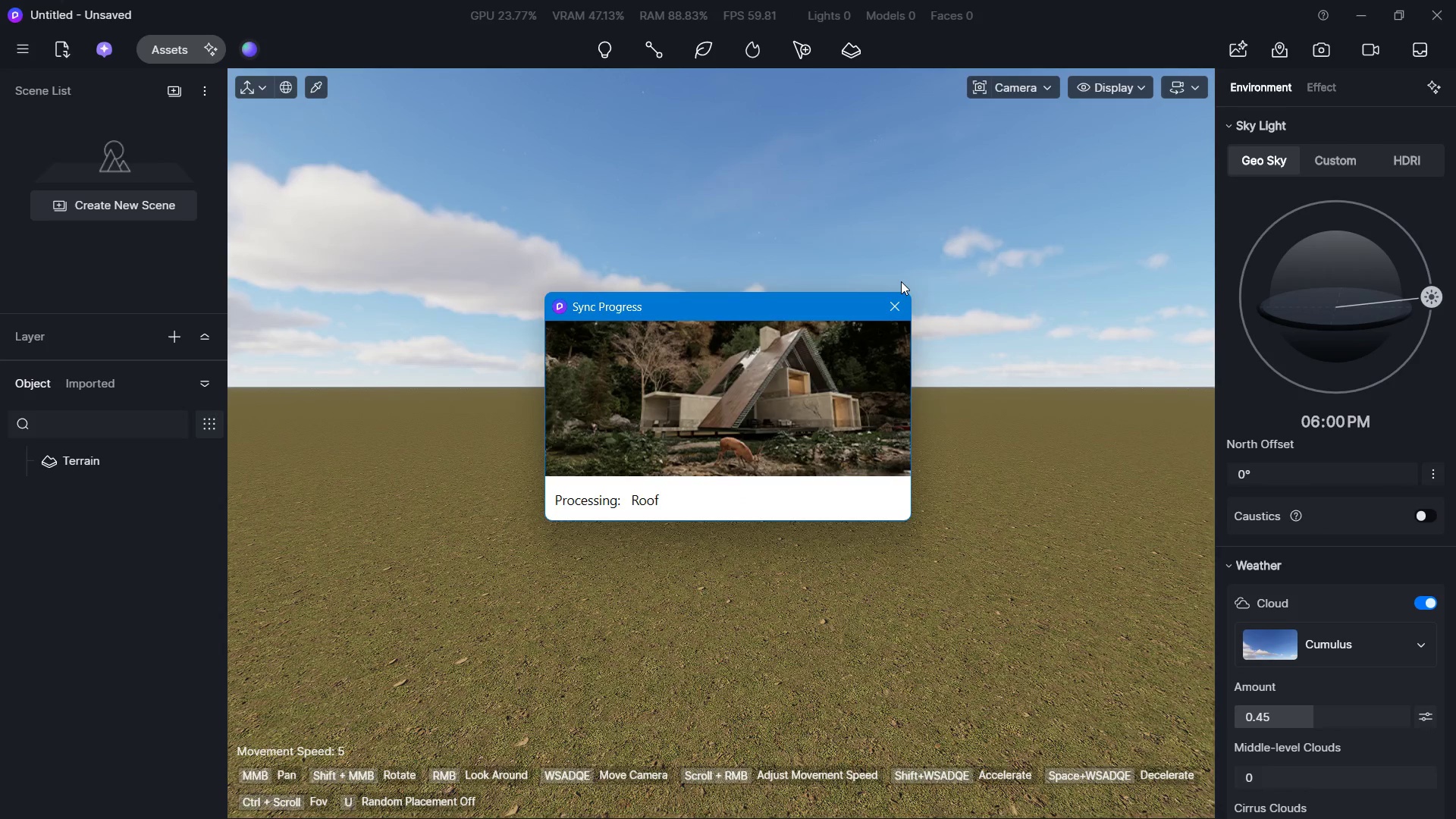 
key(Alt+Tab)
 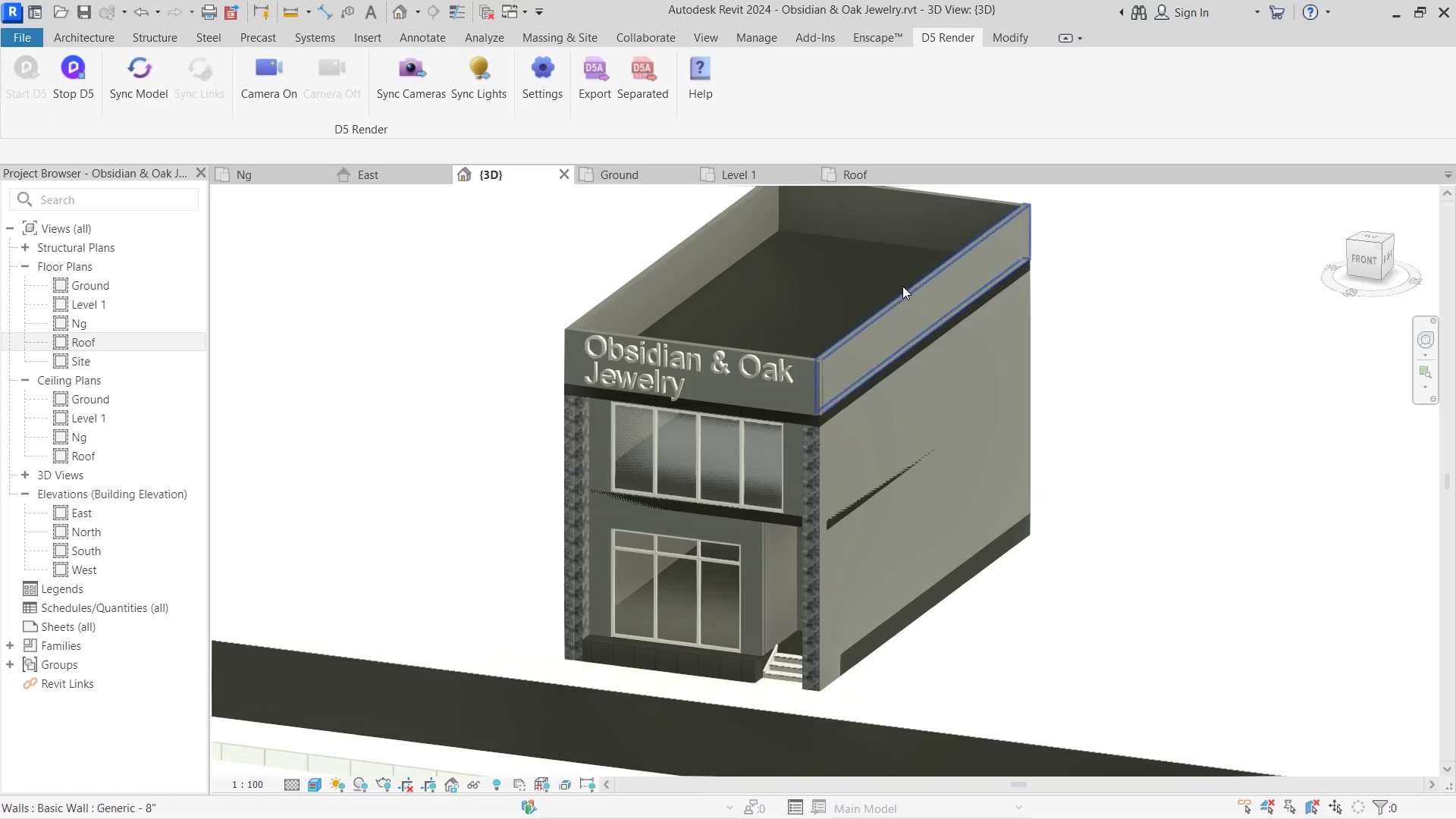 
key(Alt+Tab)
 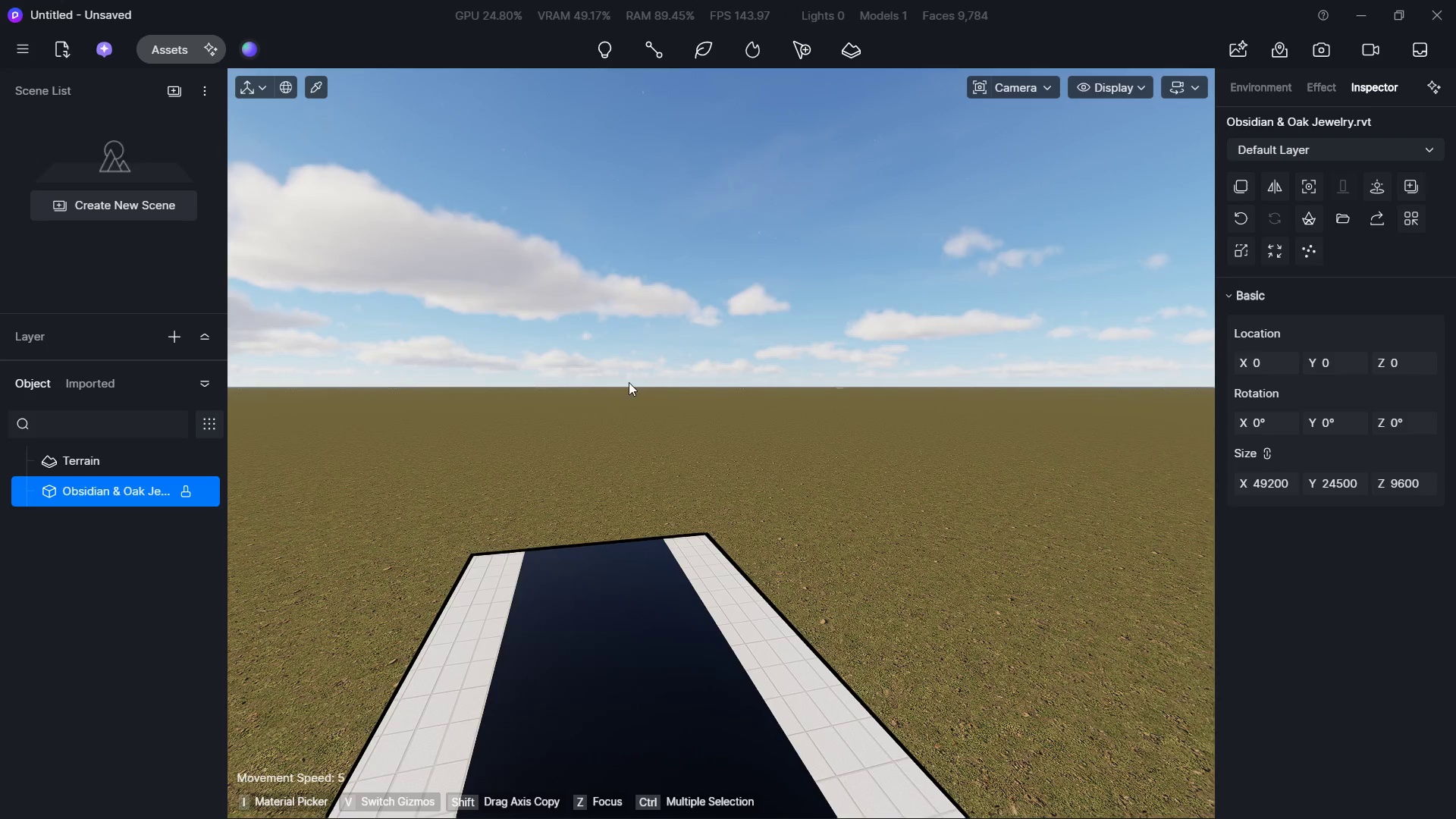 
hold_key(key=A, duration=0.33)
 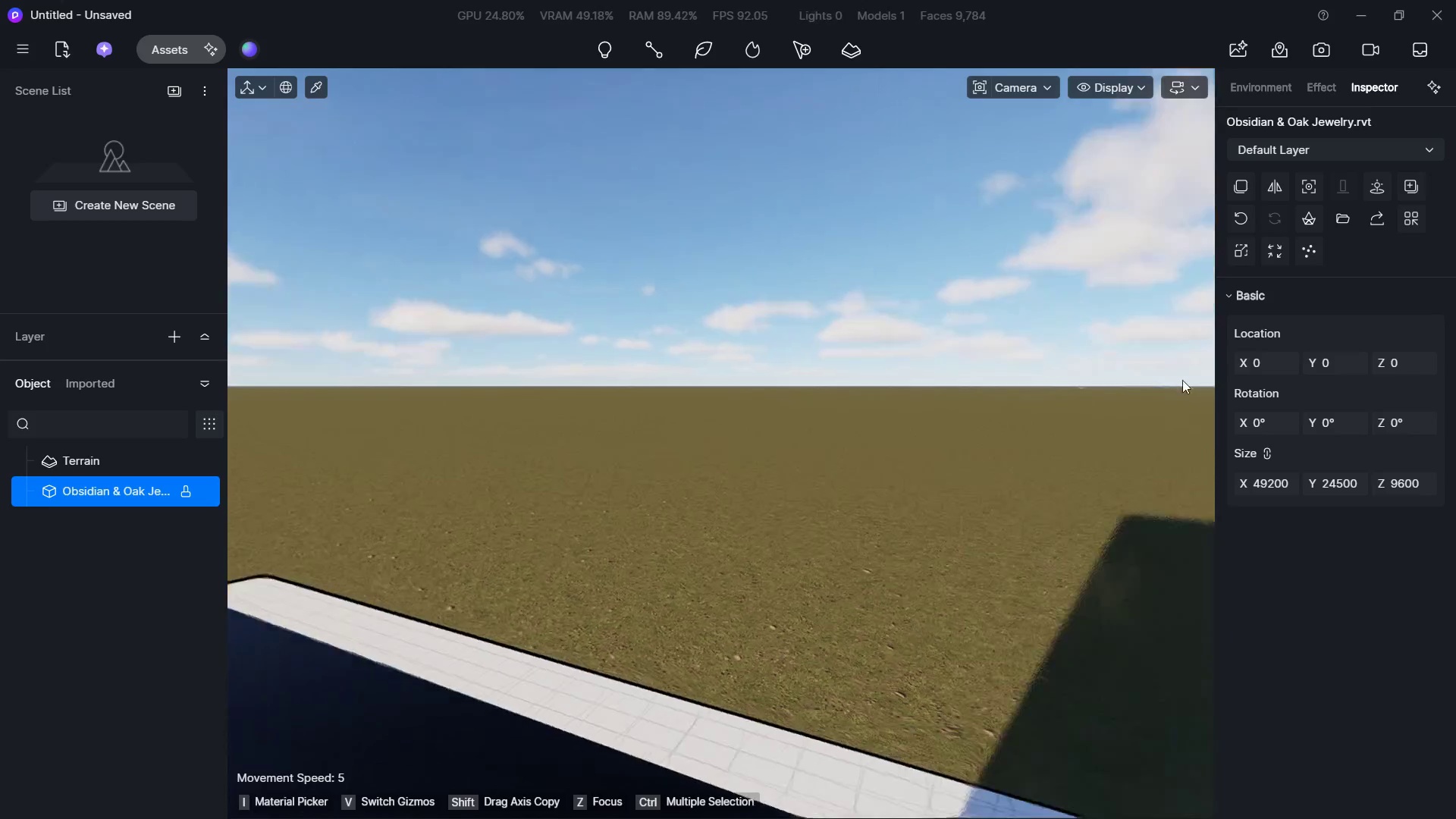 
hold_key(key=S, duration=1.62)
 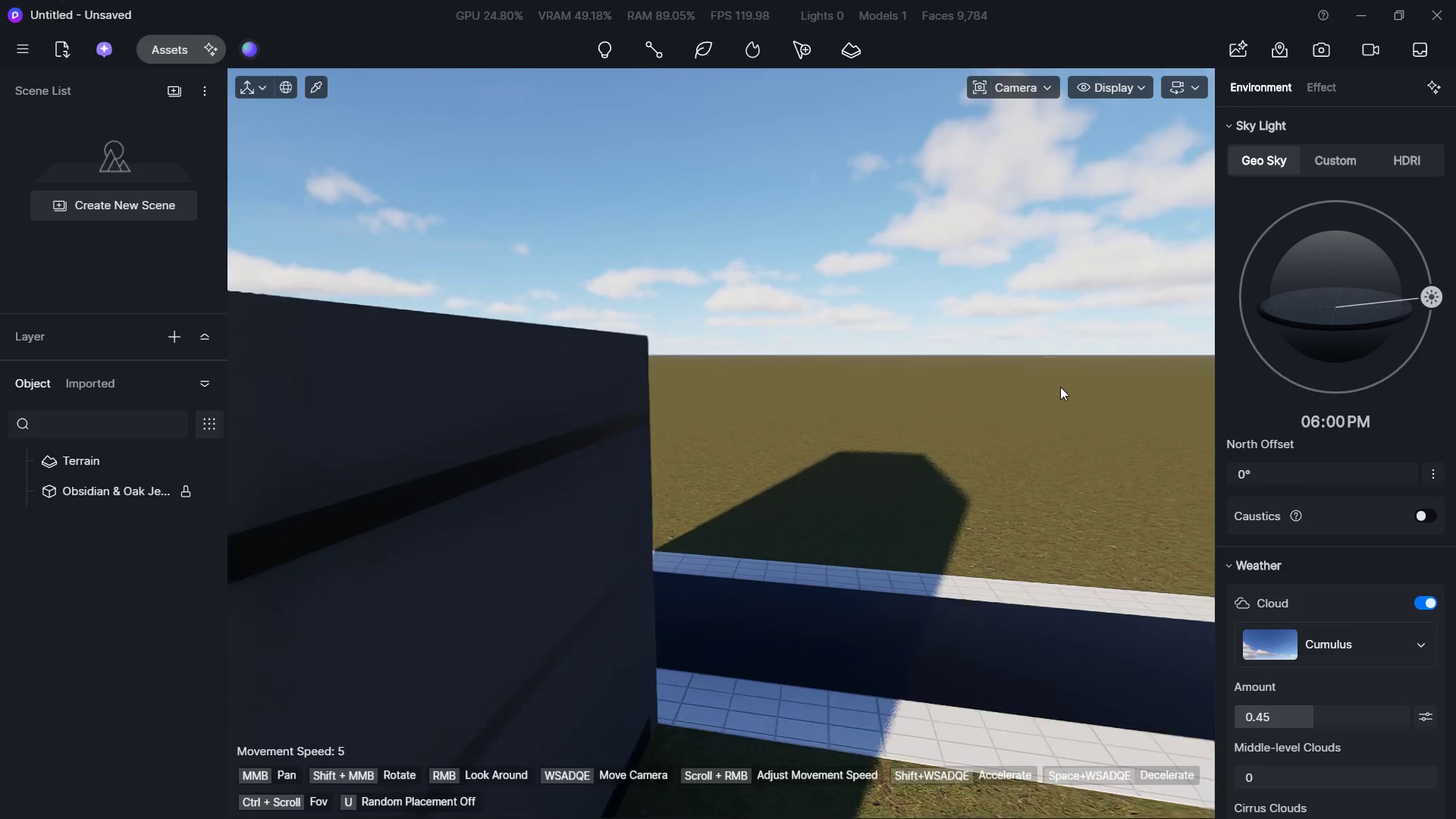 
hold_key(key=D, duration=0.72)
 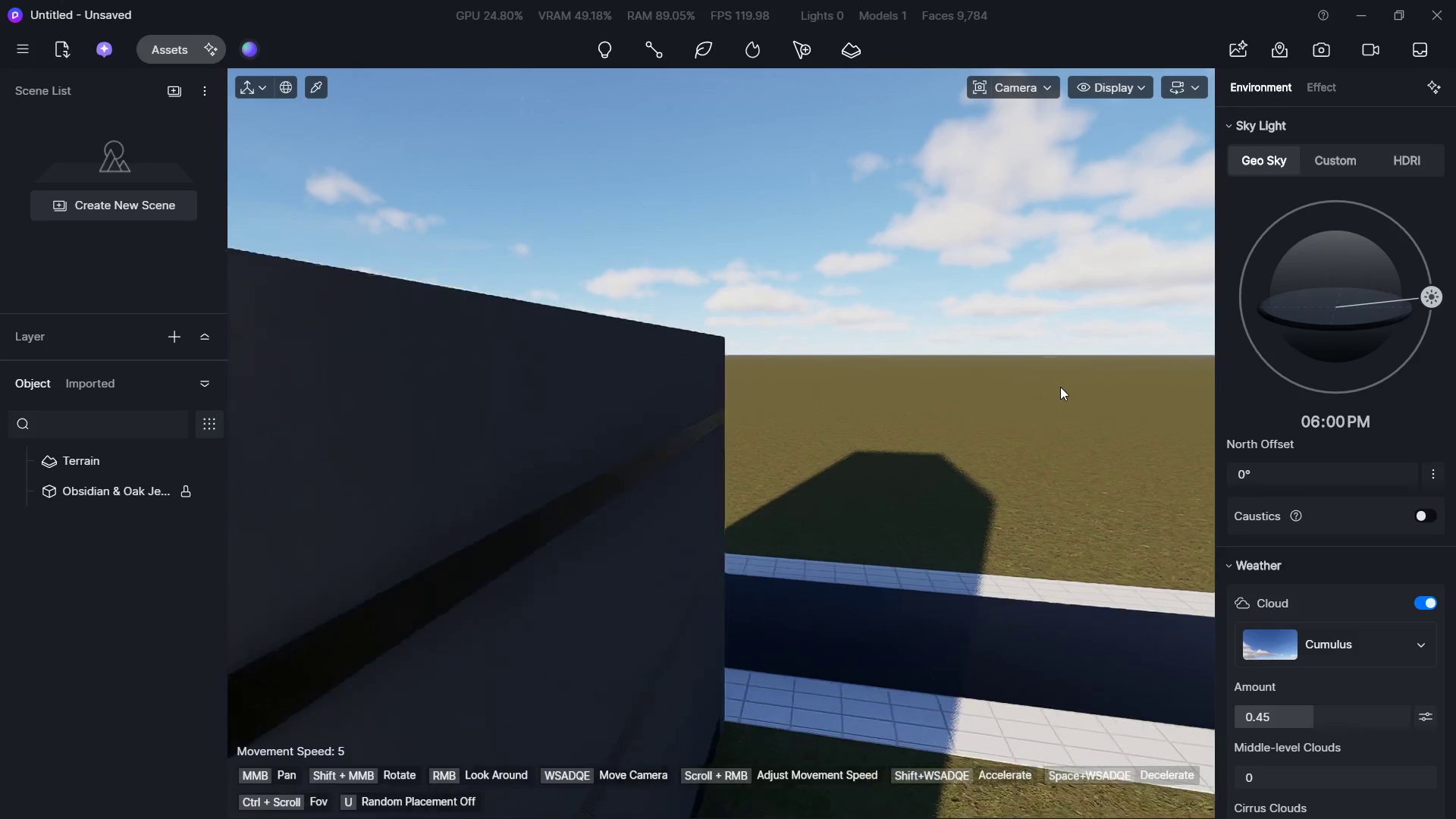 
triple_click([1082, 379])
 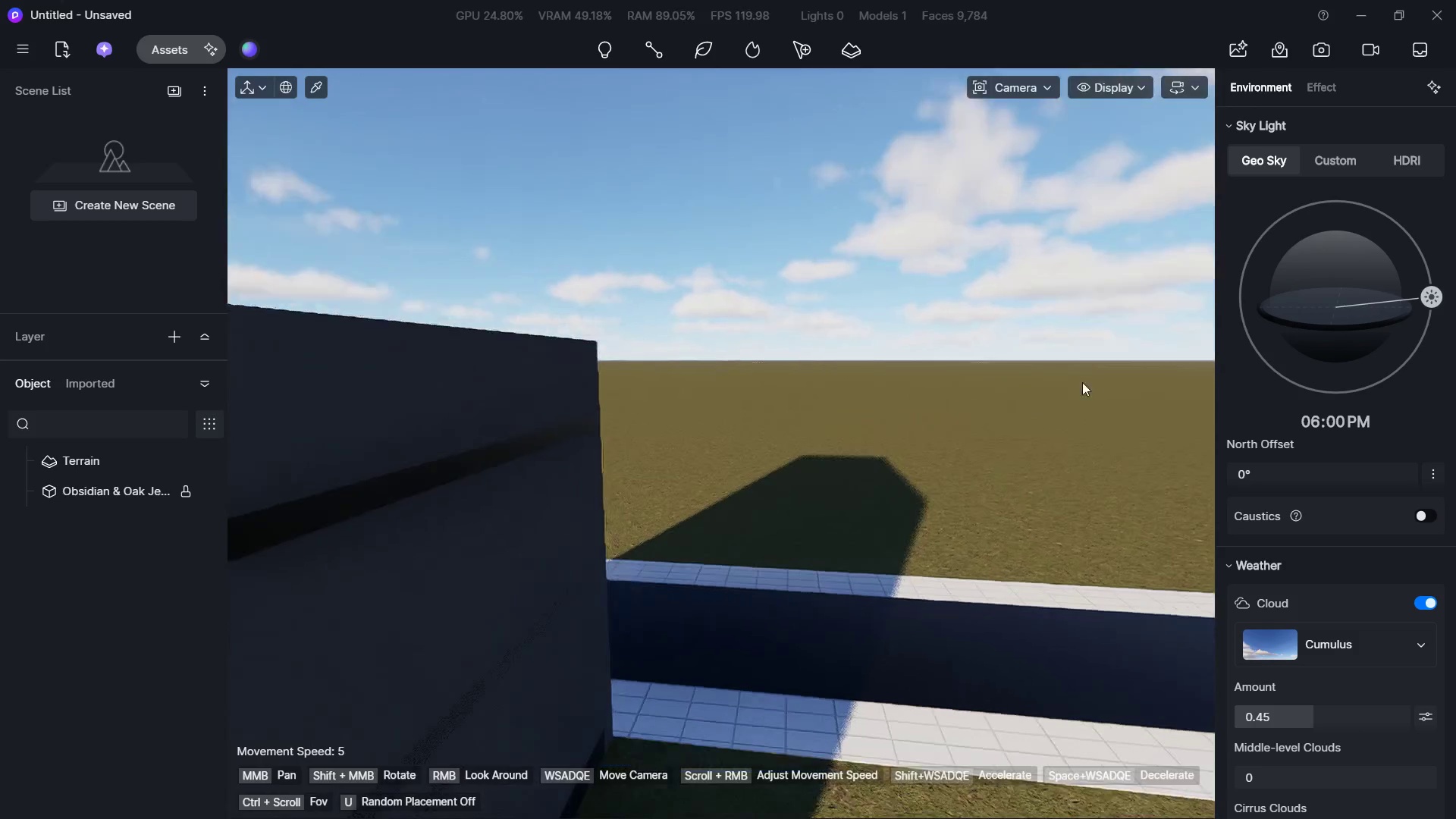 
triple_click([1060, 387])
 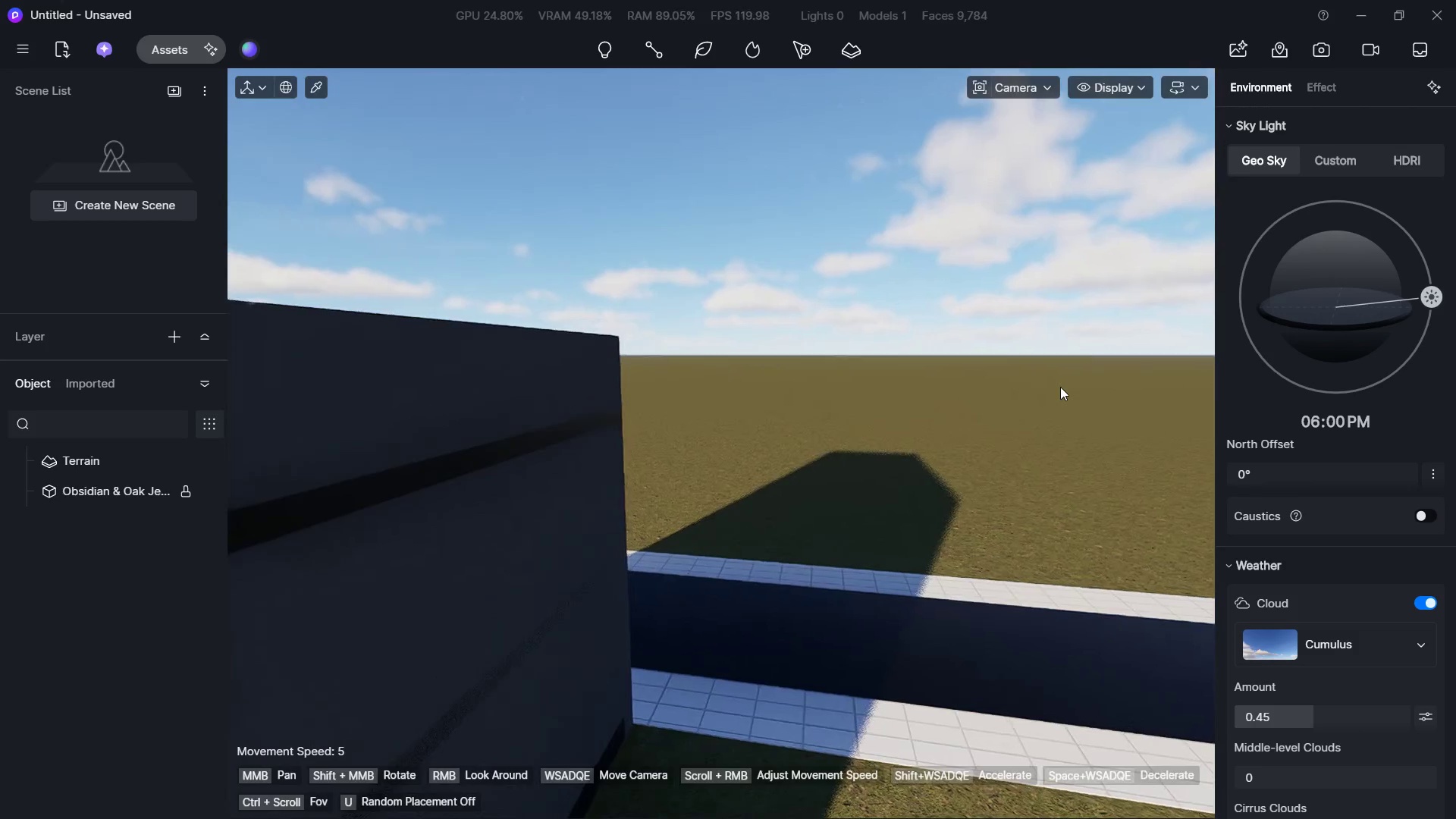 
triple_click([1060, 387])
 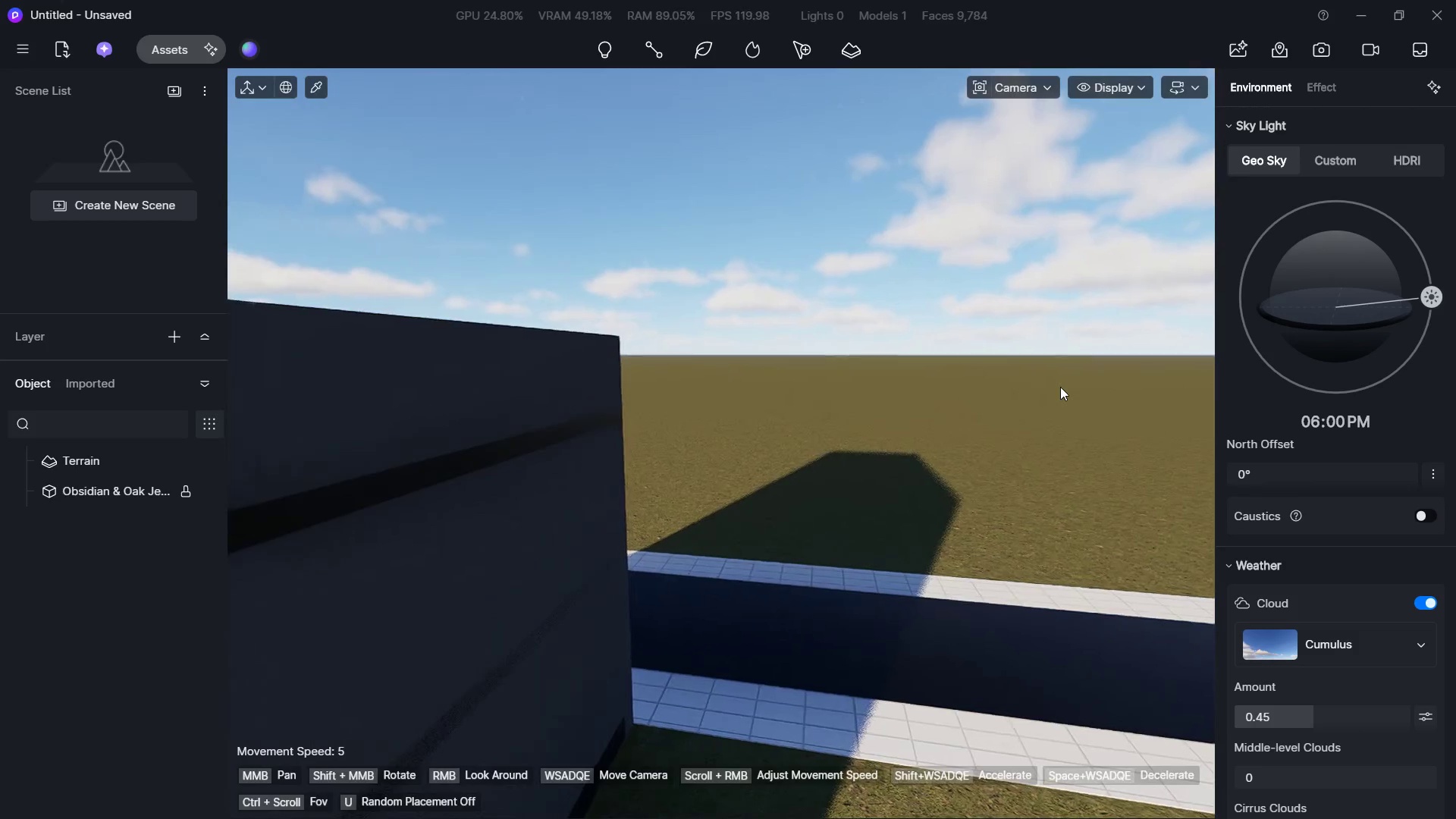 
triple_click([1060, 387])
 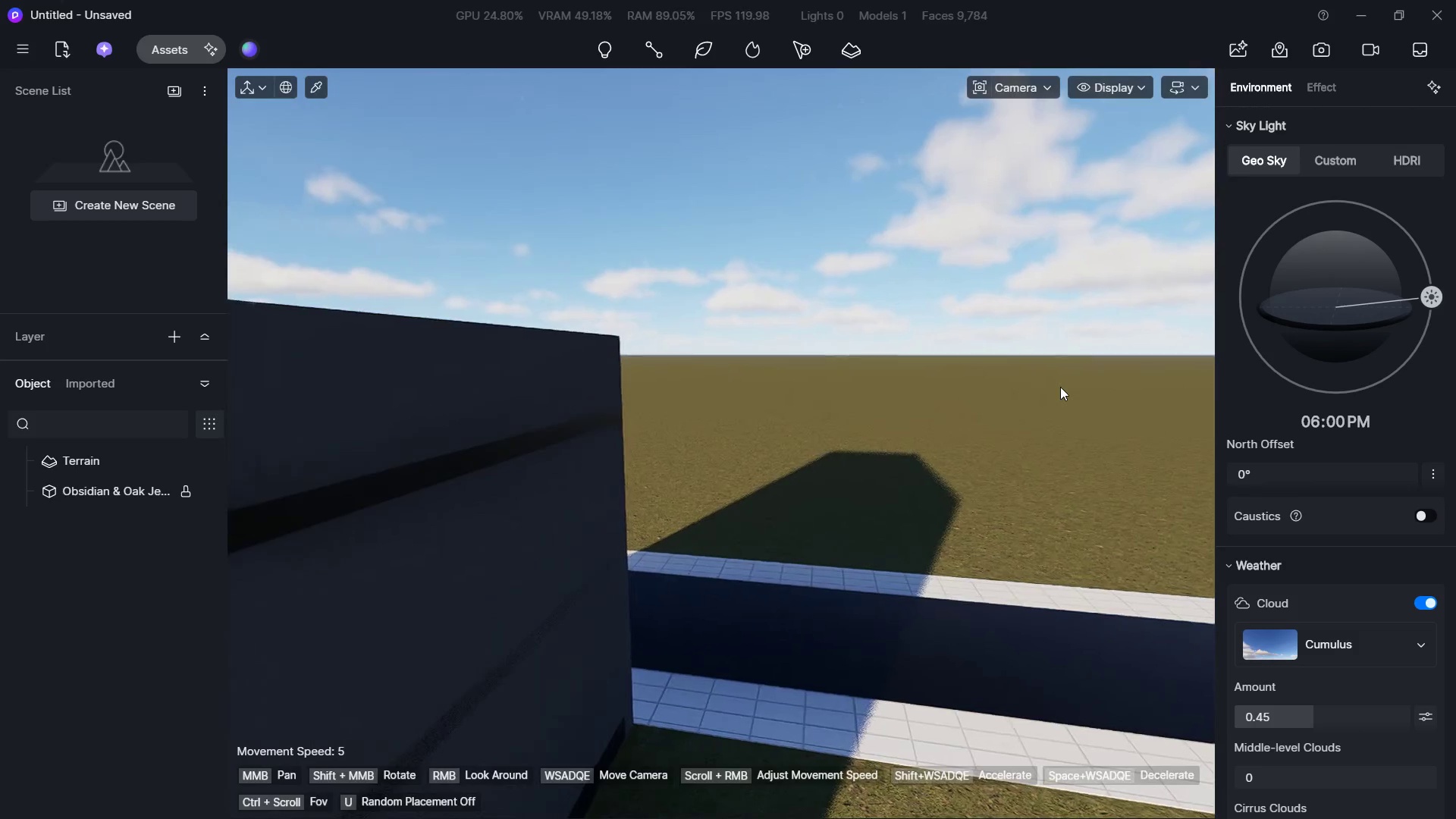 
hold_key(key=A, duration=0.47)
 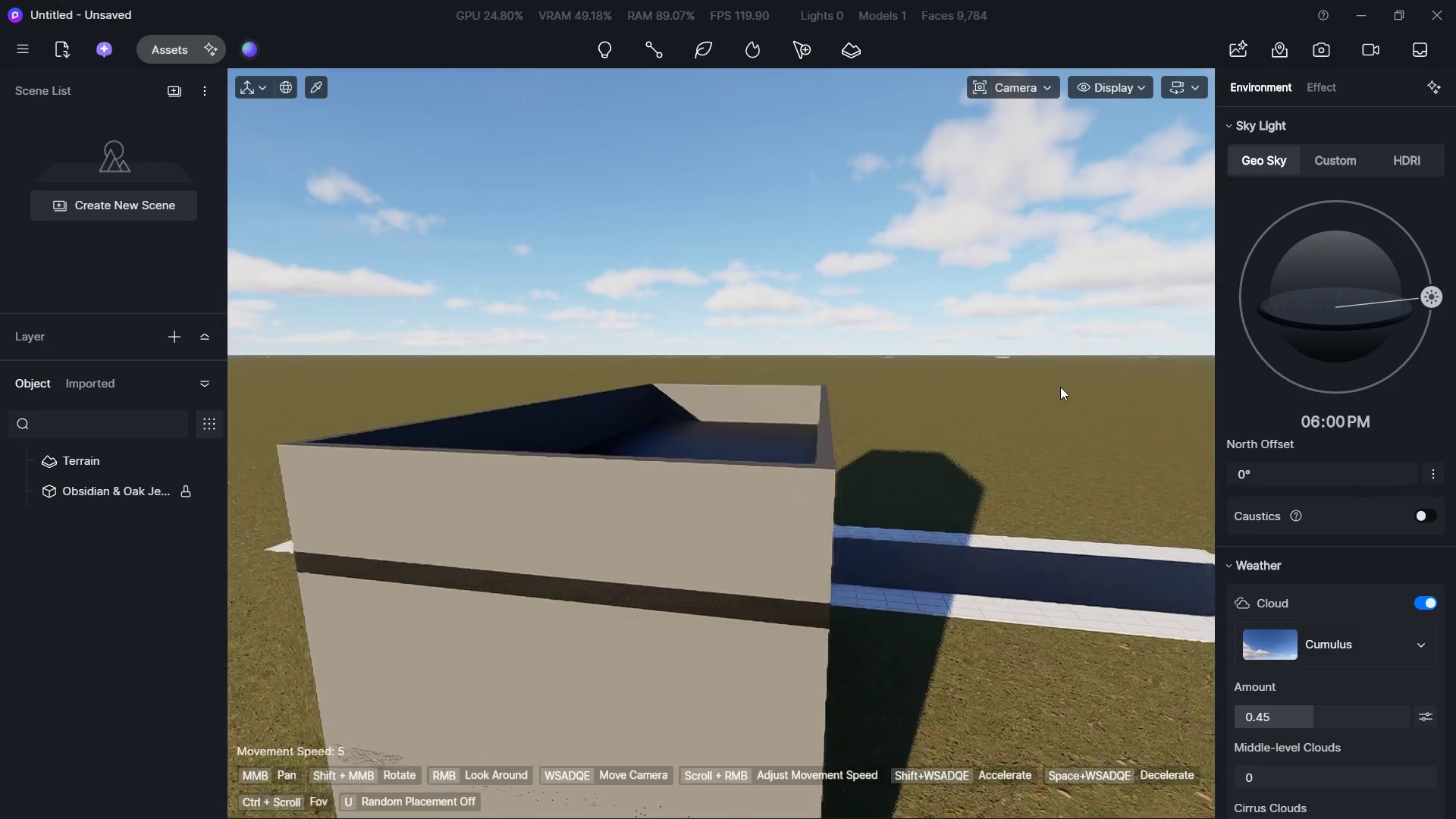 
triple_click([1060, 387])
 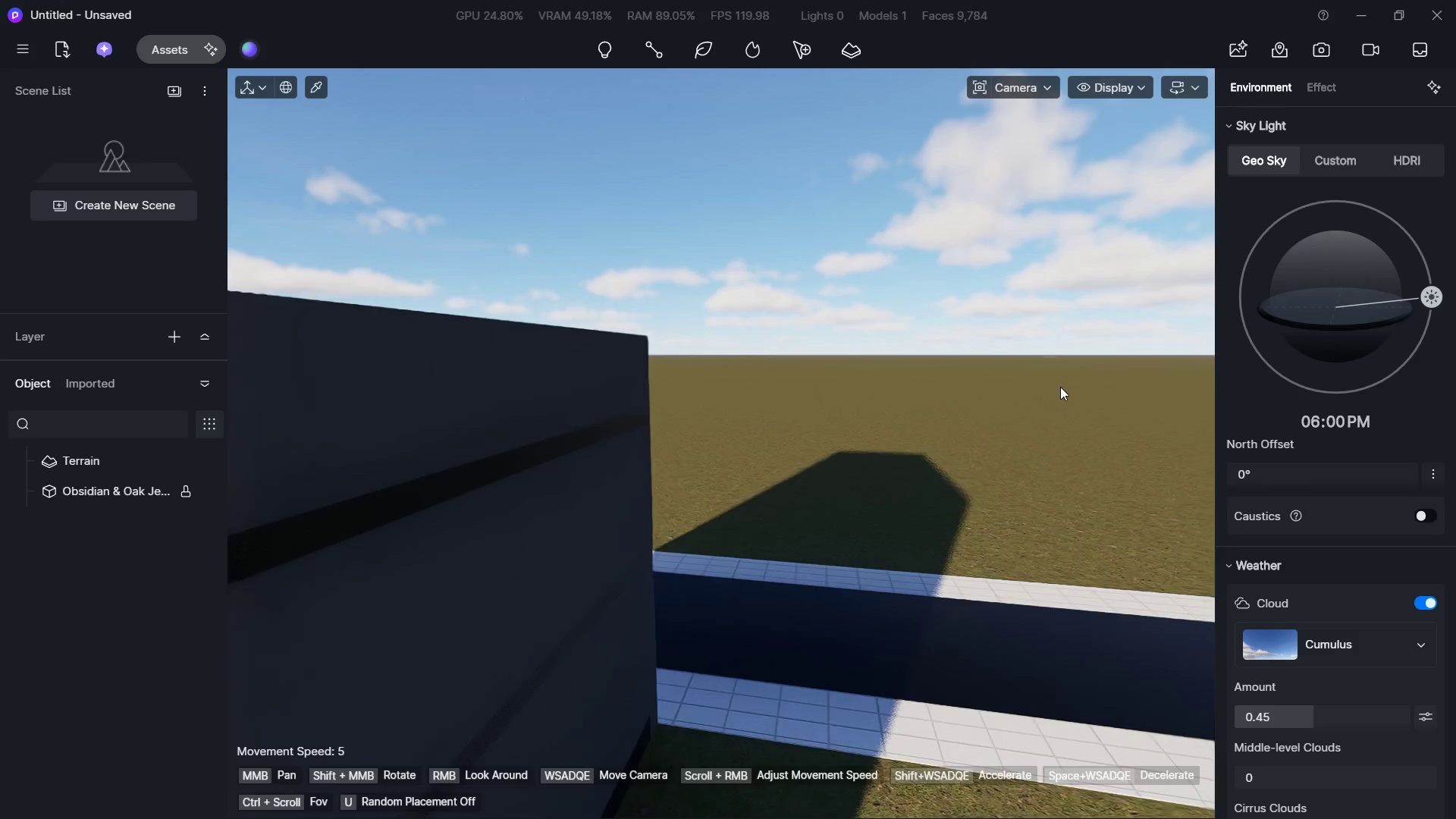 
triple_click([1060, 387])
 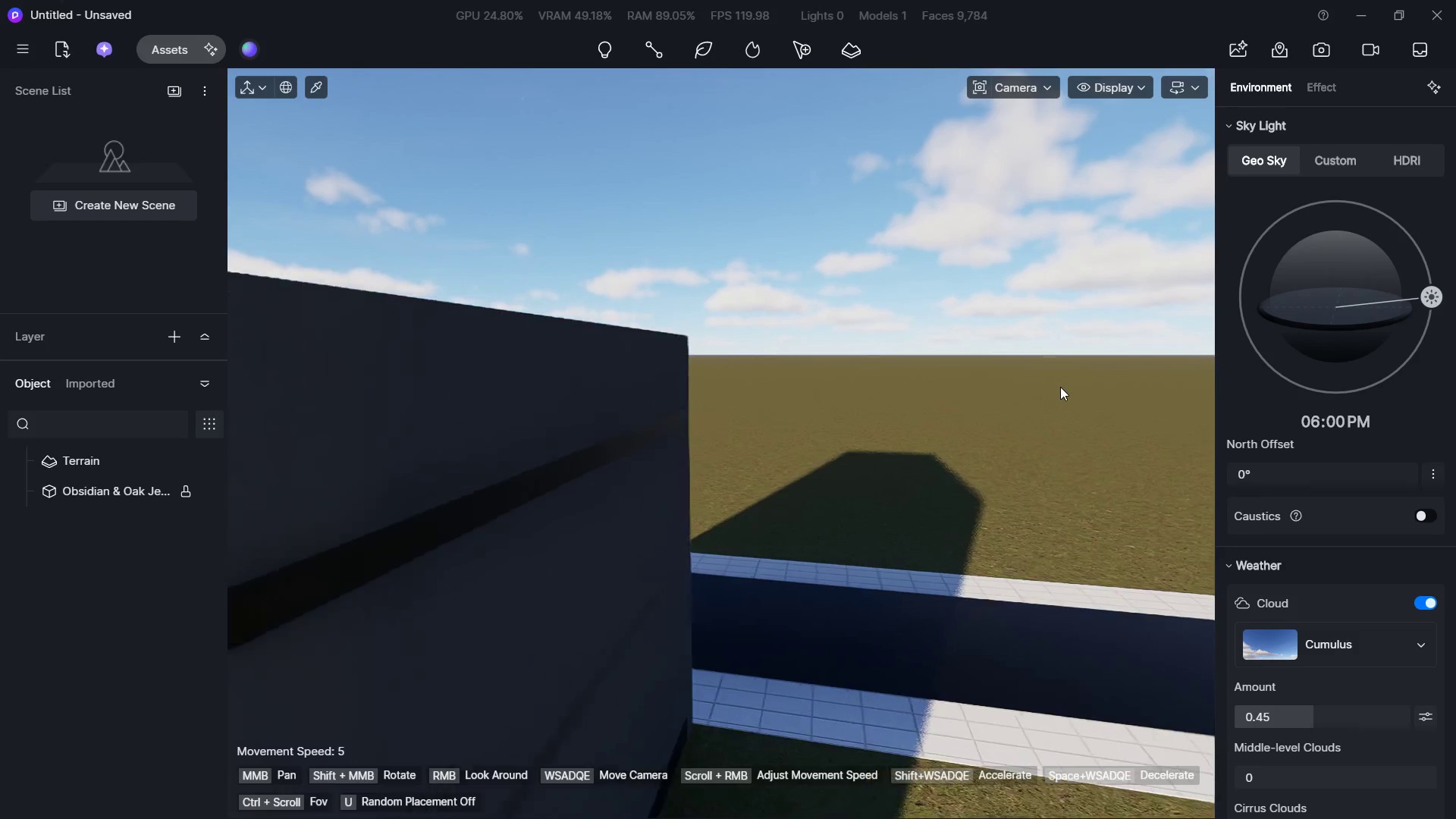 
hold_key(key=S, duration=1.39)
 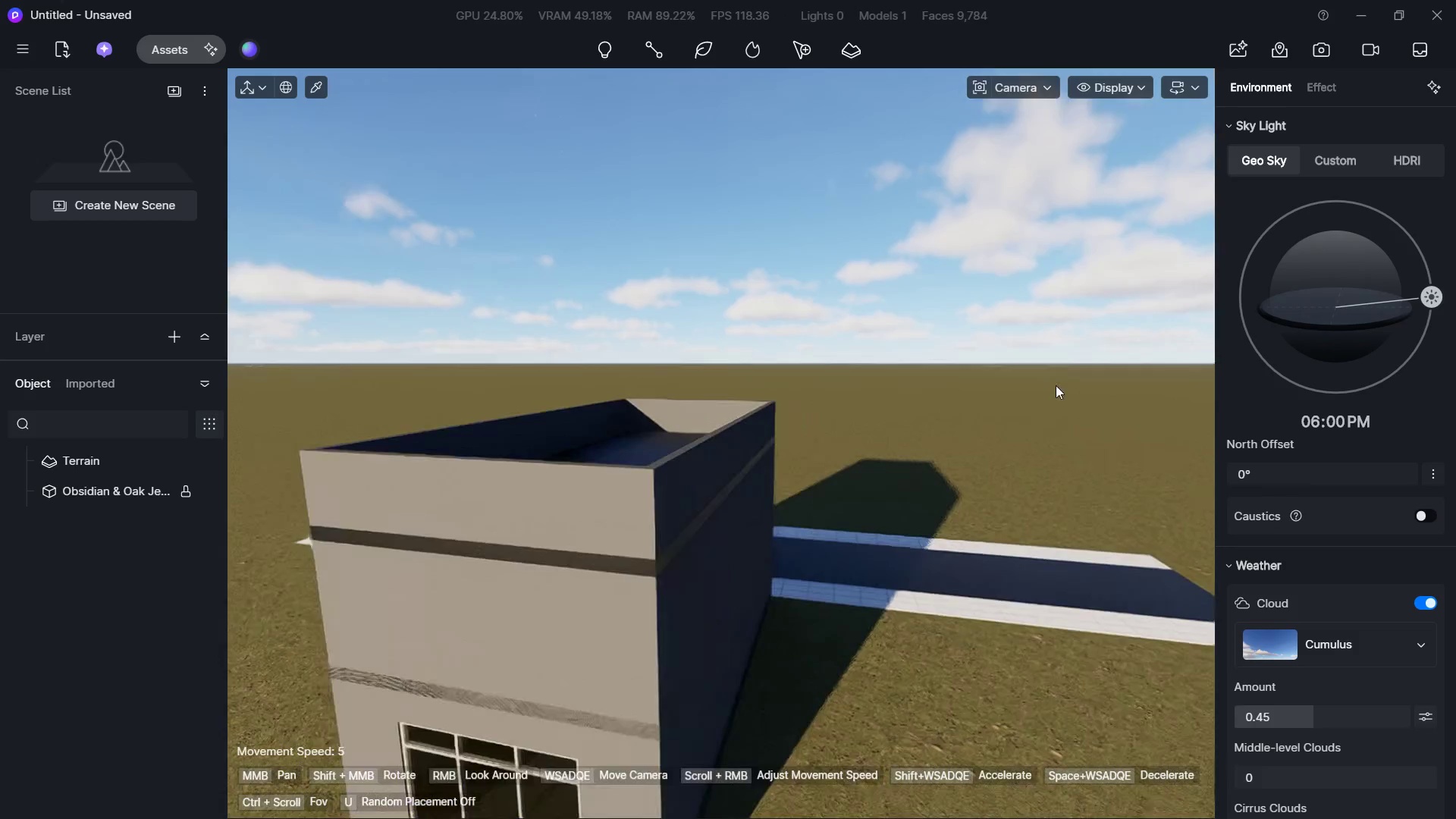 
triple_click([1060, 387])
 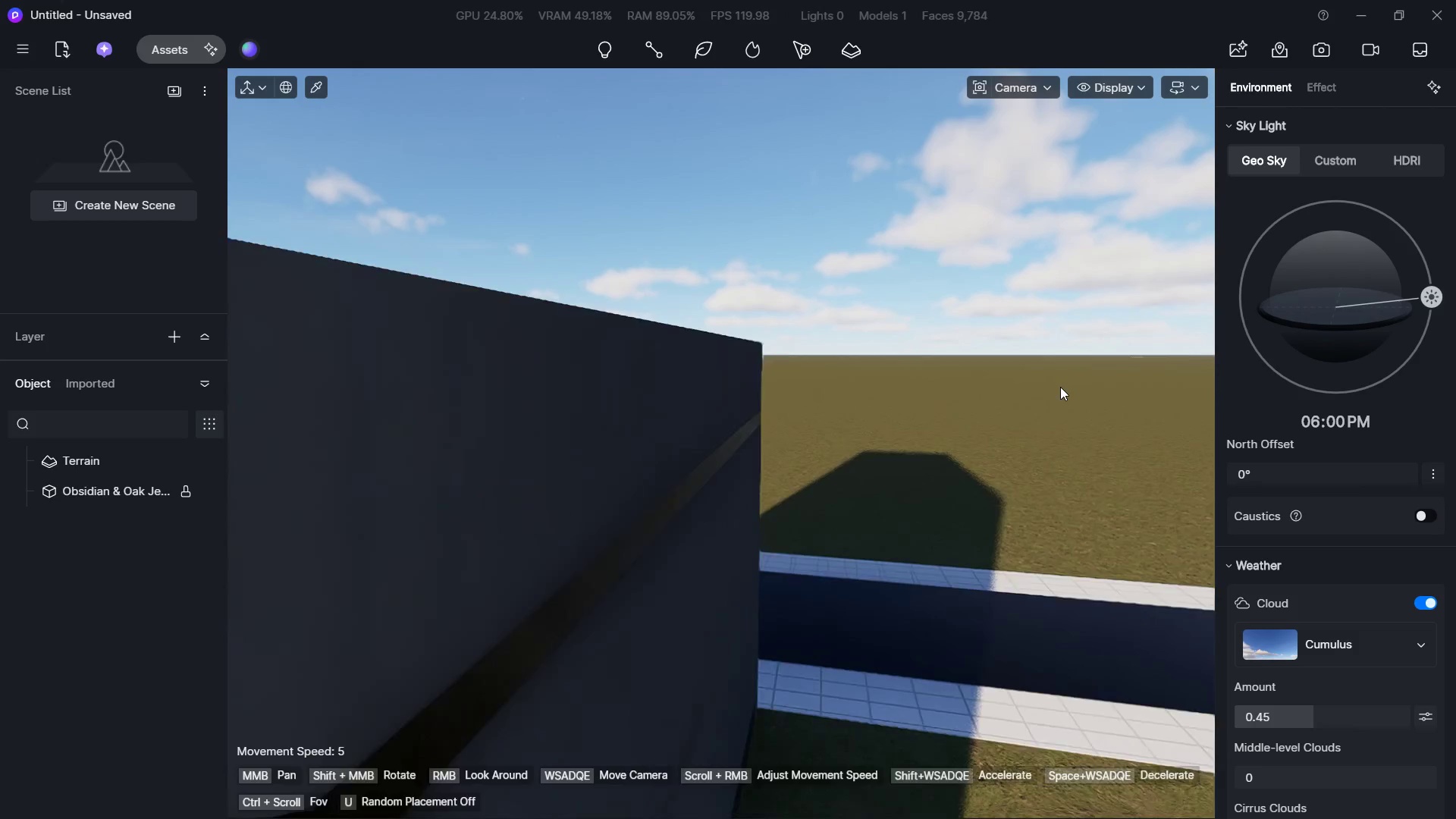 
triple_click([1060, 387])
 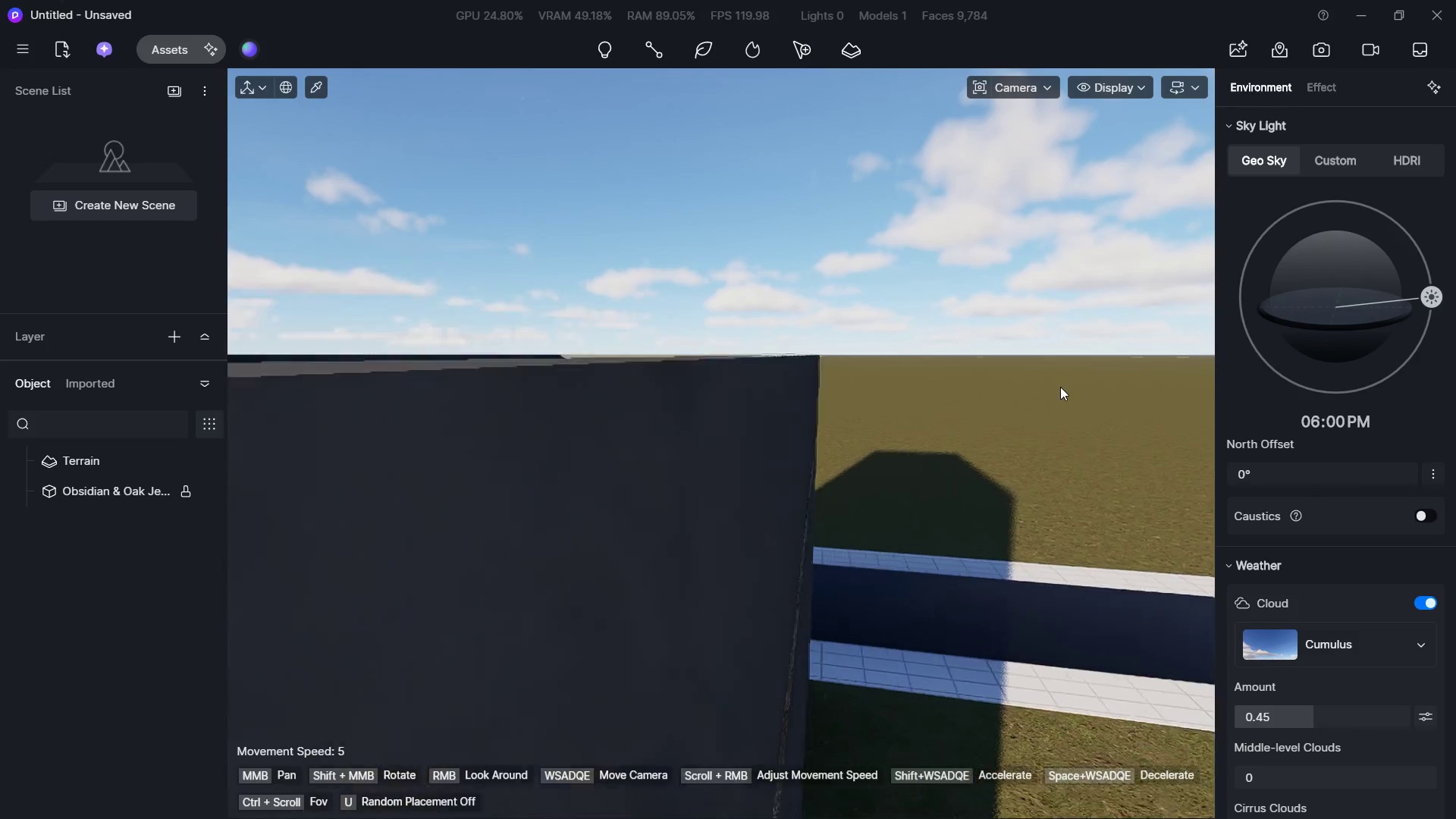 
triple_click([1060, 387])
 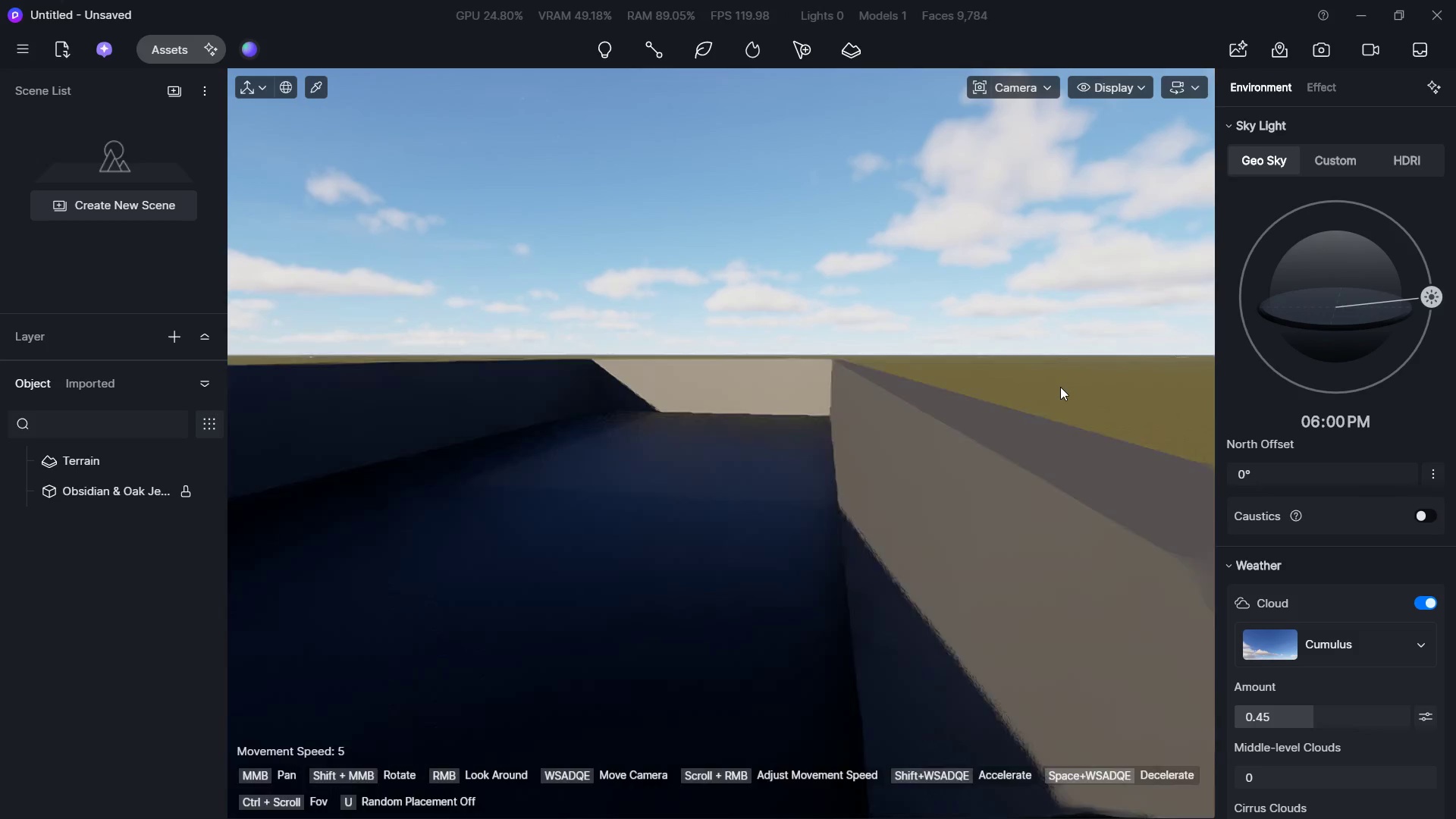 
triple_click([1060, 387])
 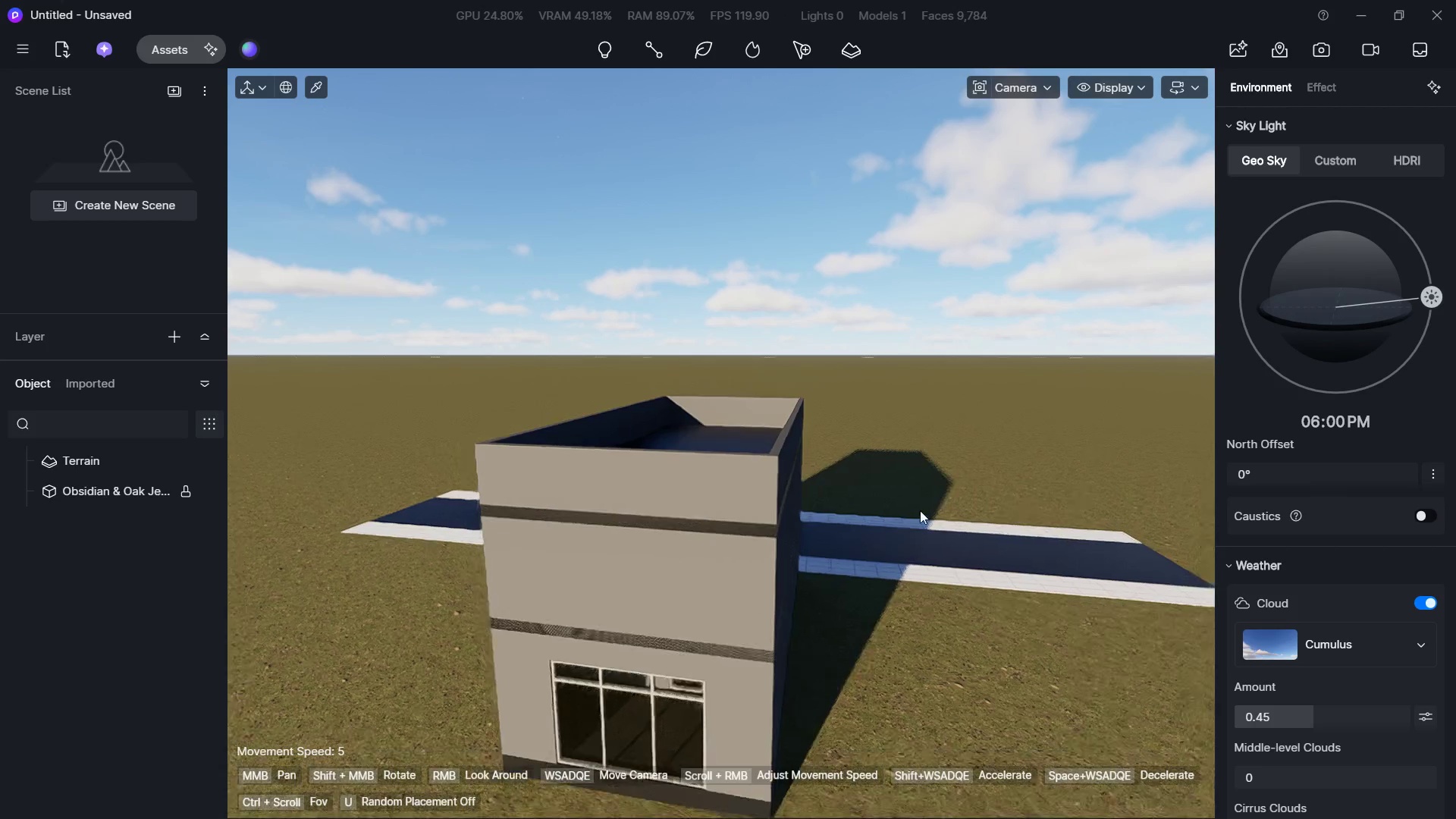 
hold_key(key=W, duration=1.41)
 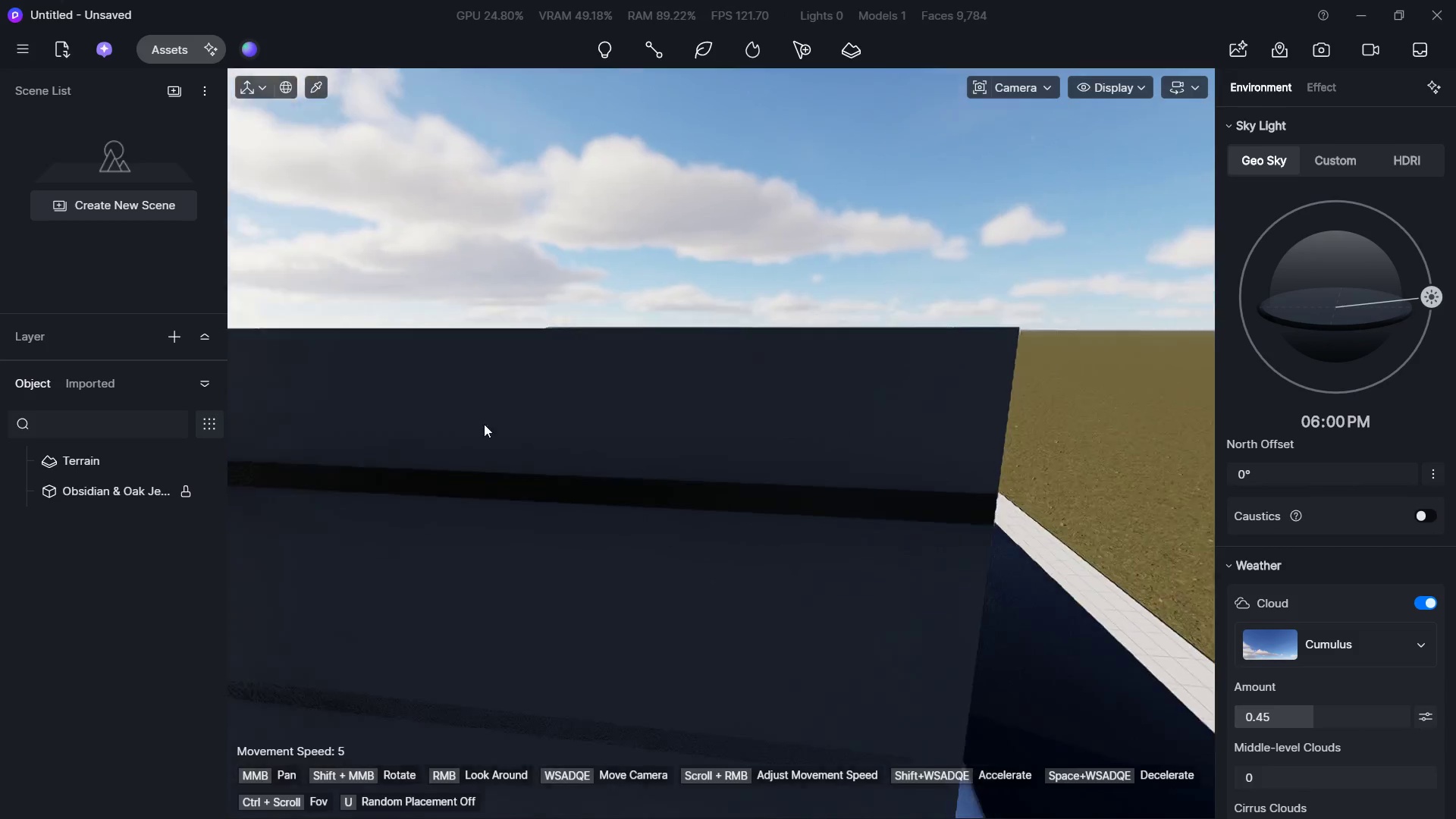 
hold_key(key=D, duration=2.16)
 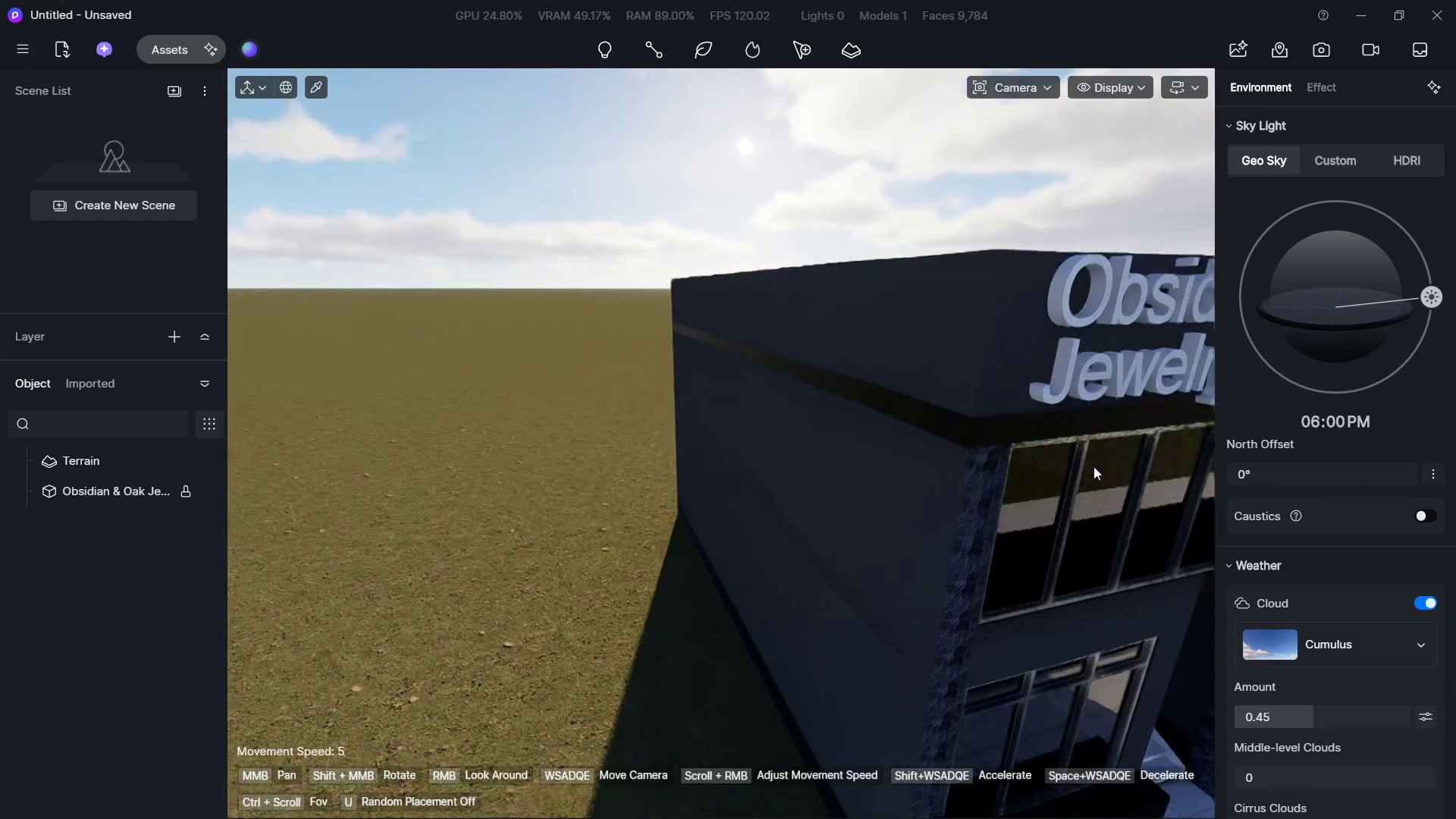 
key(Shift+S)
 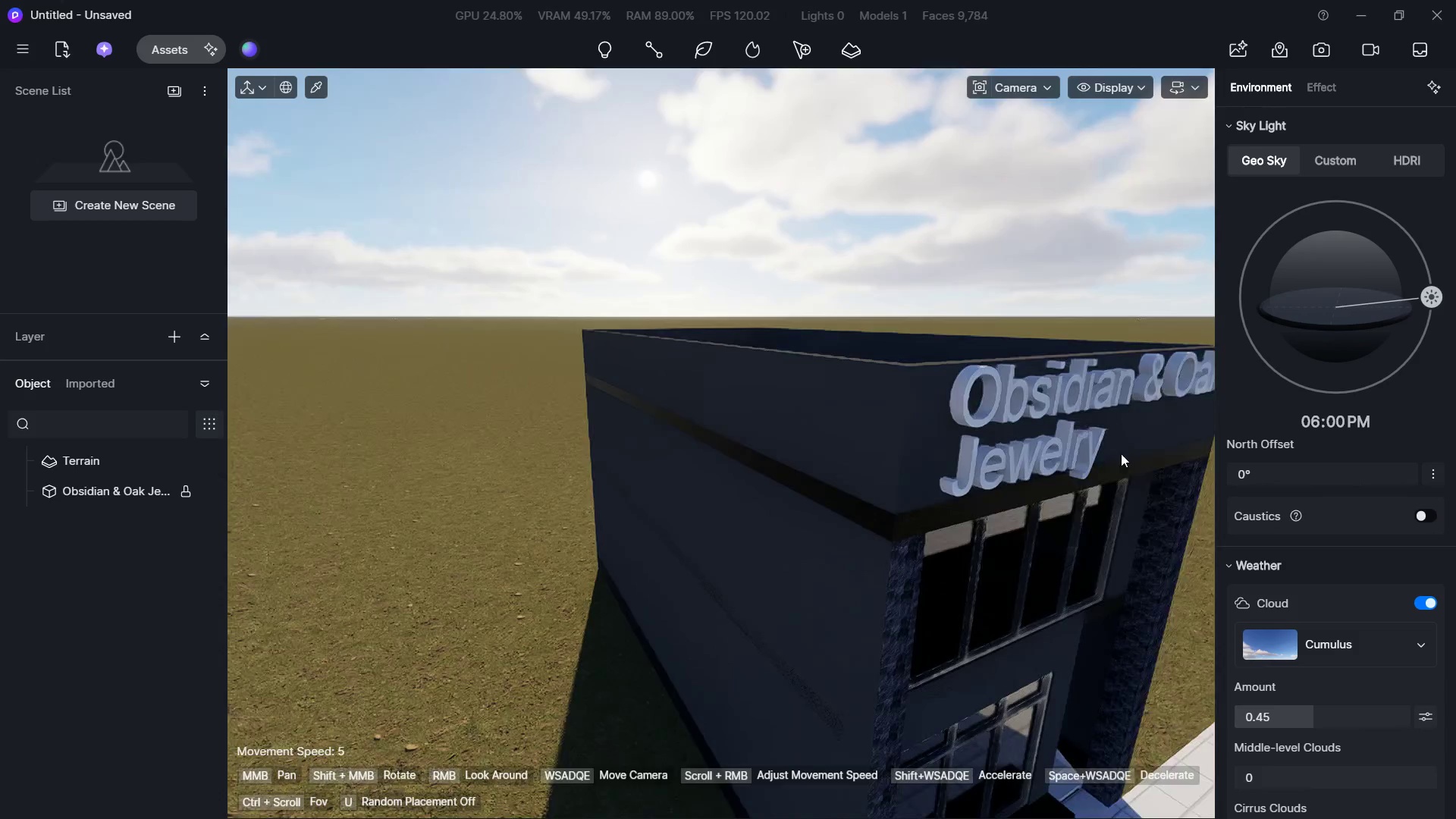 
hold_key(key=E, duration=0.77)
 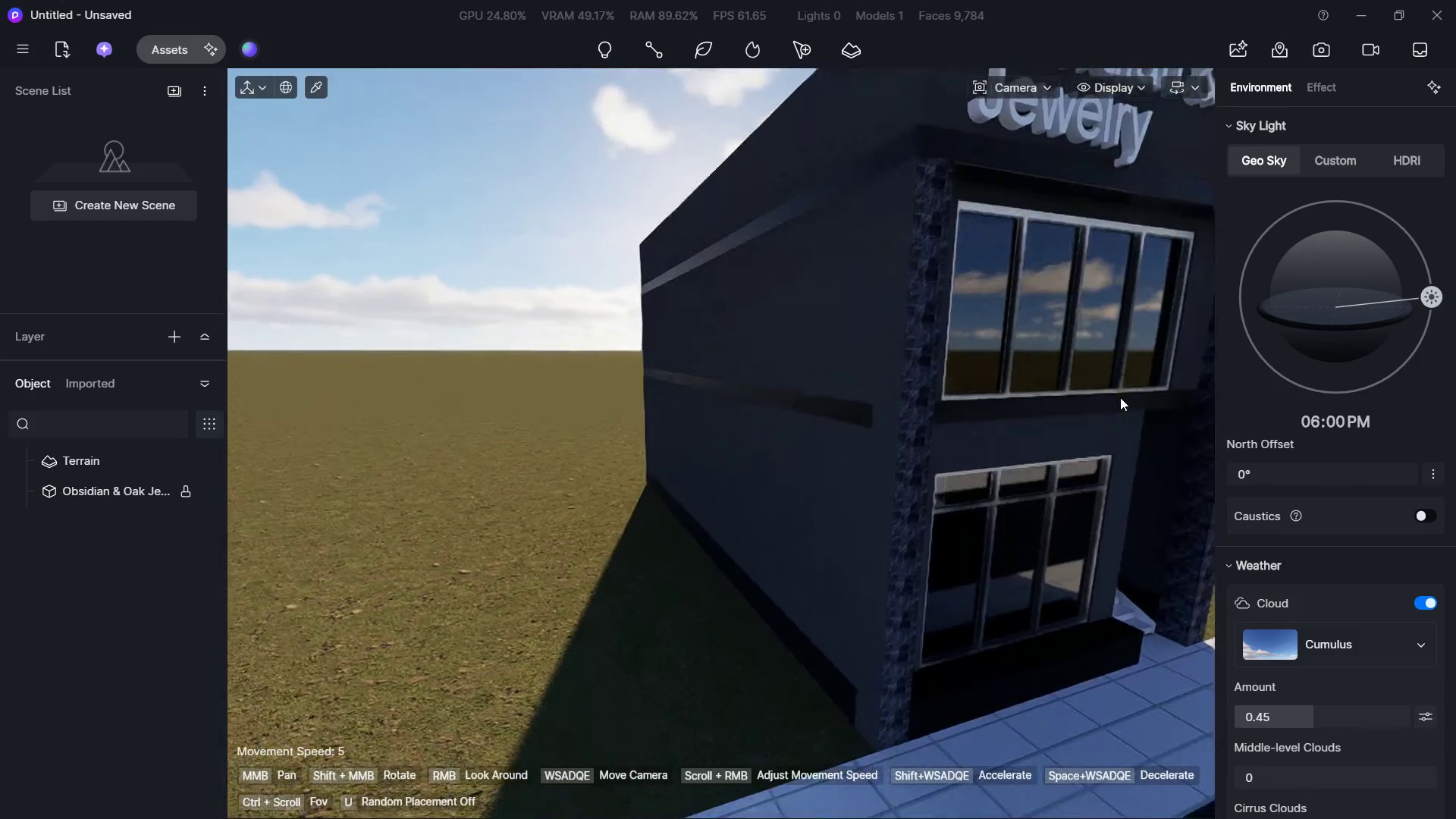 
hold_key(key=D, duration=0.64)
 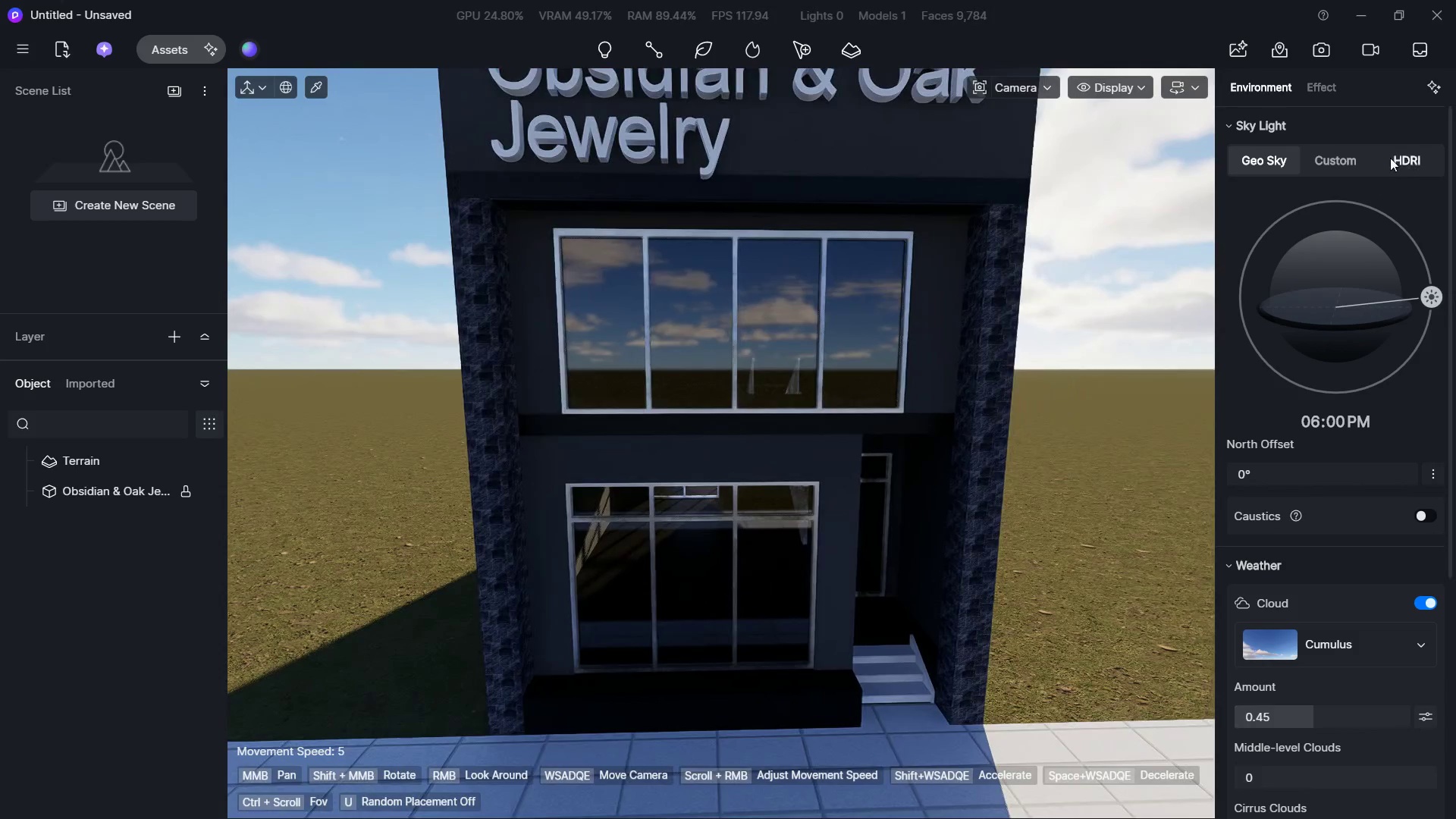 
hold_key(key=D, duration=11.02)
 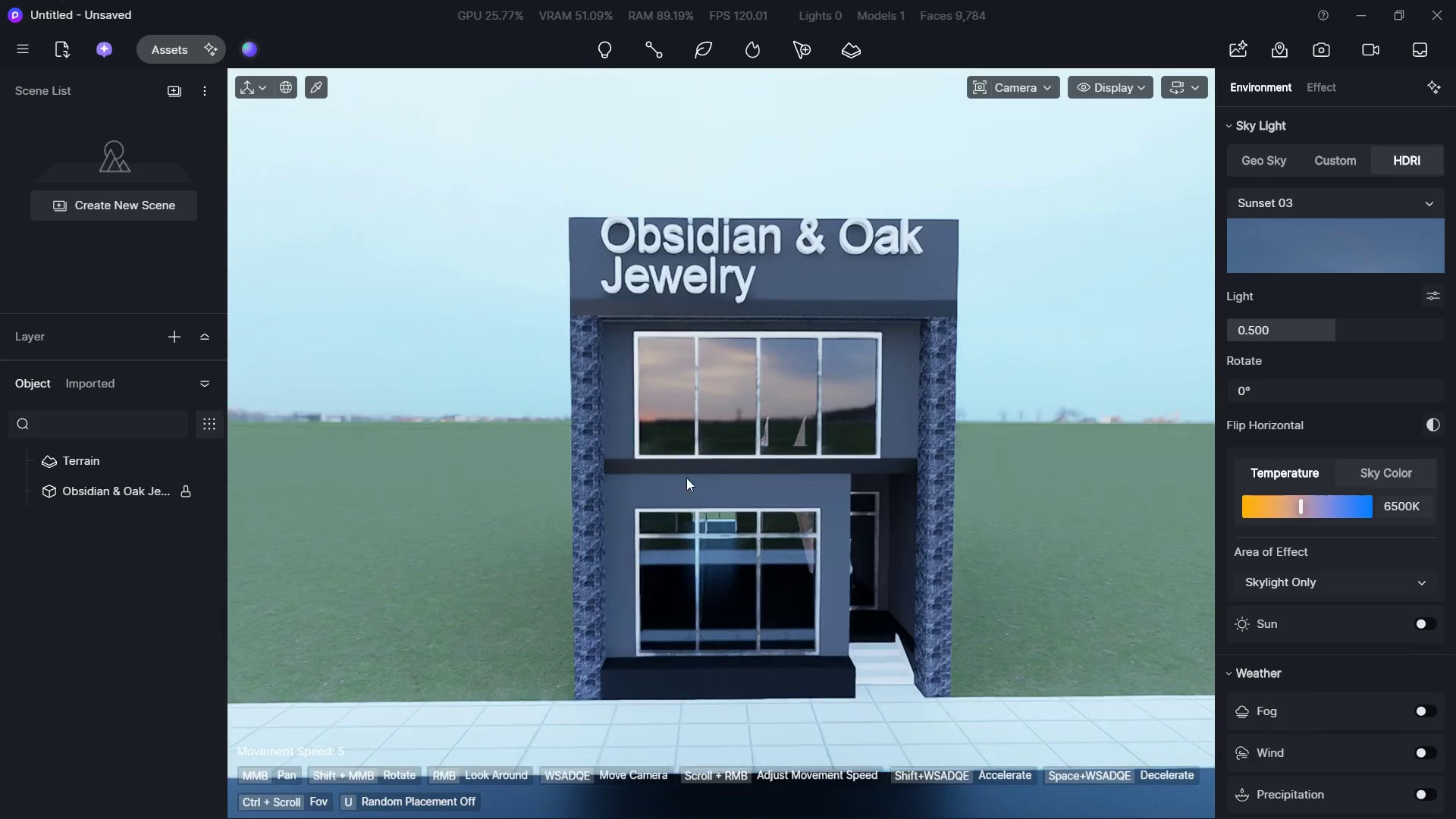 
left_click([1391, 158])
 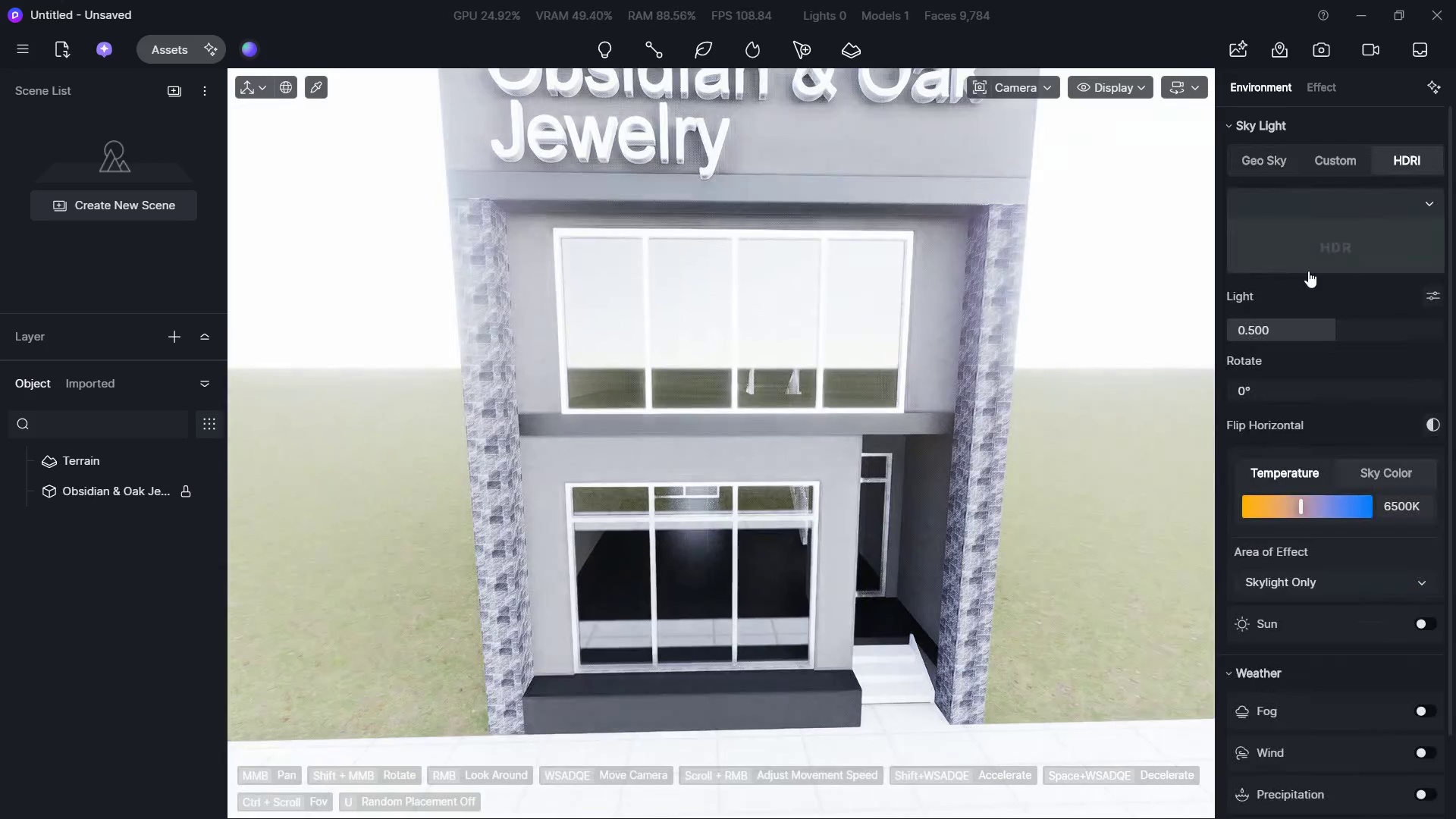 
left_click([1320, 240])
 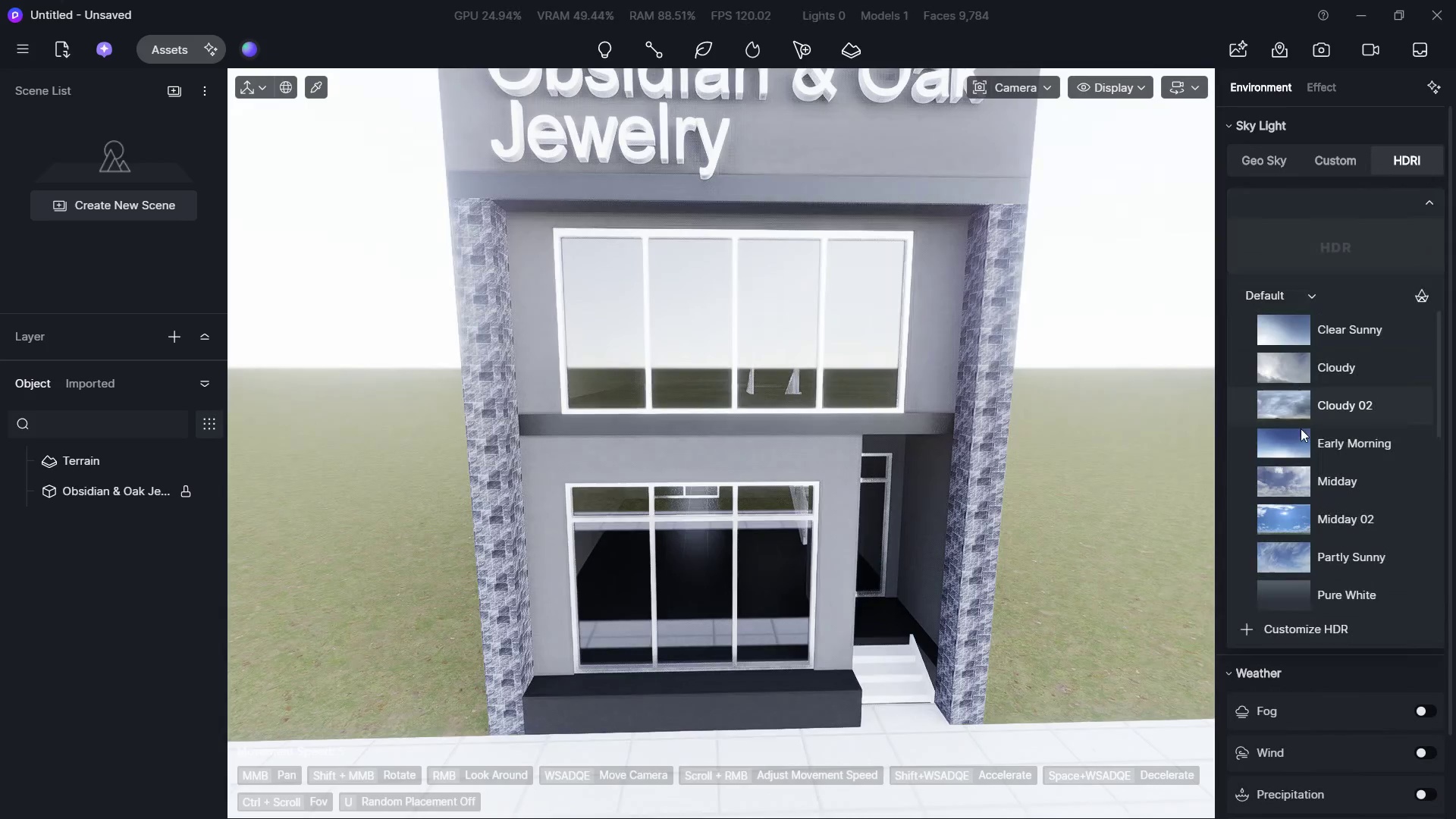 
left_click([1277, 483])
 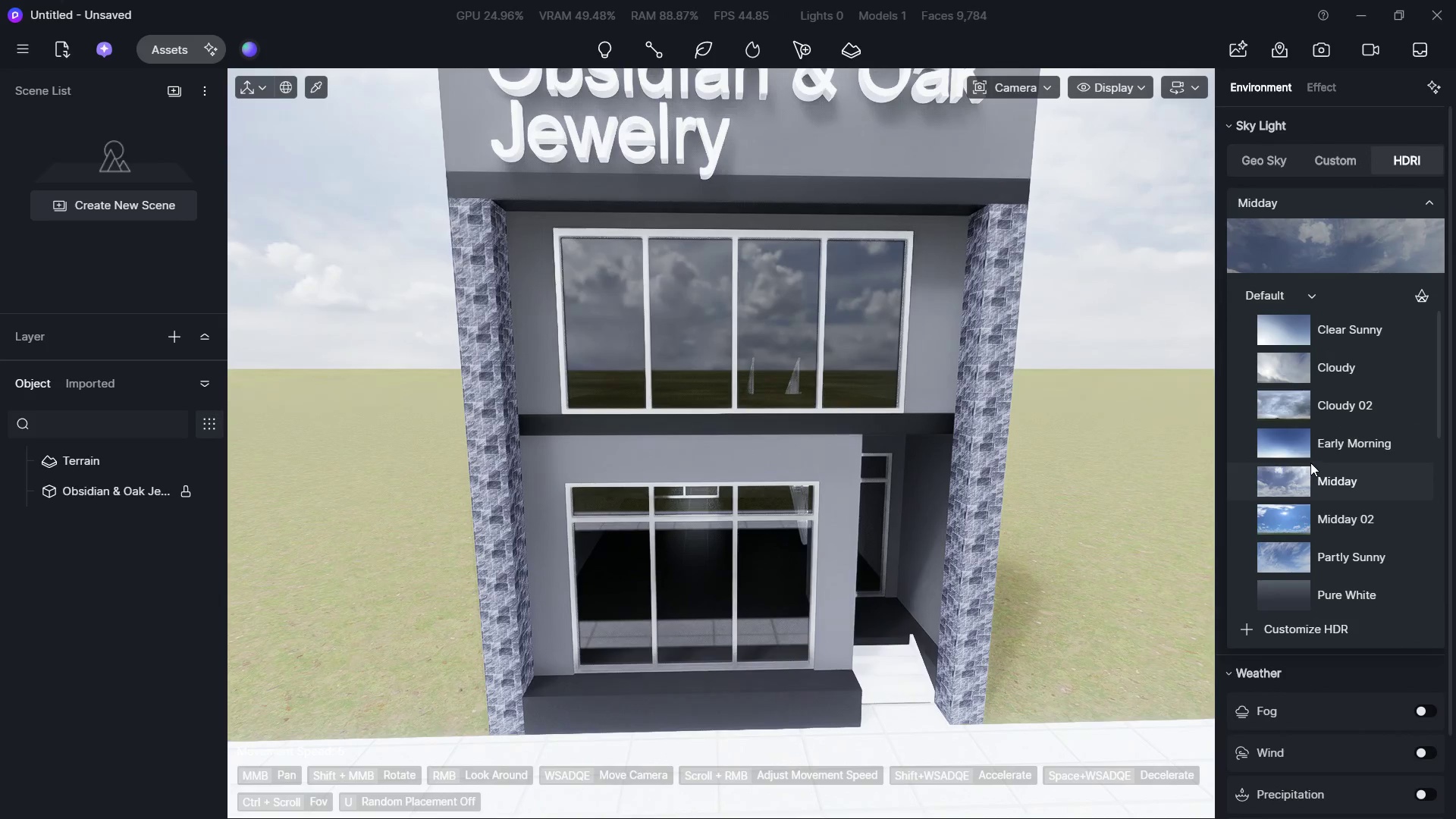 
left_click([1275, 524])
 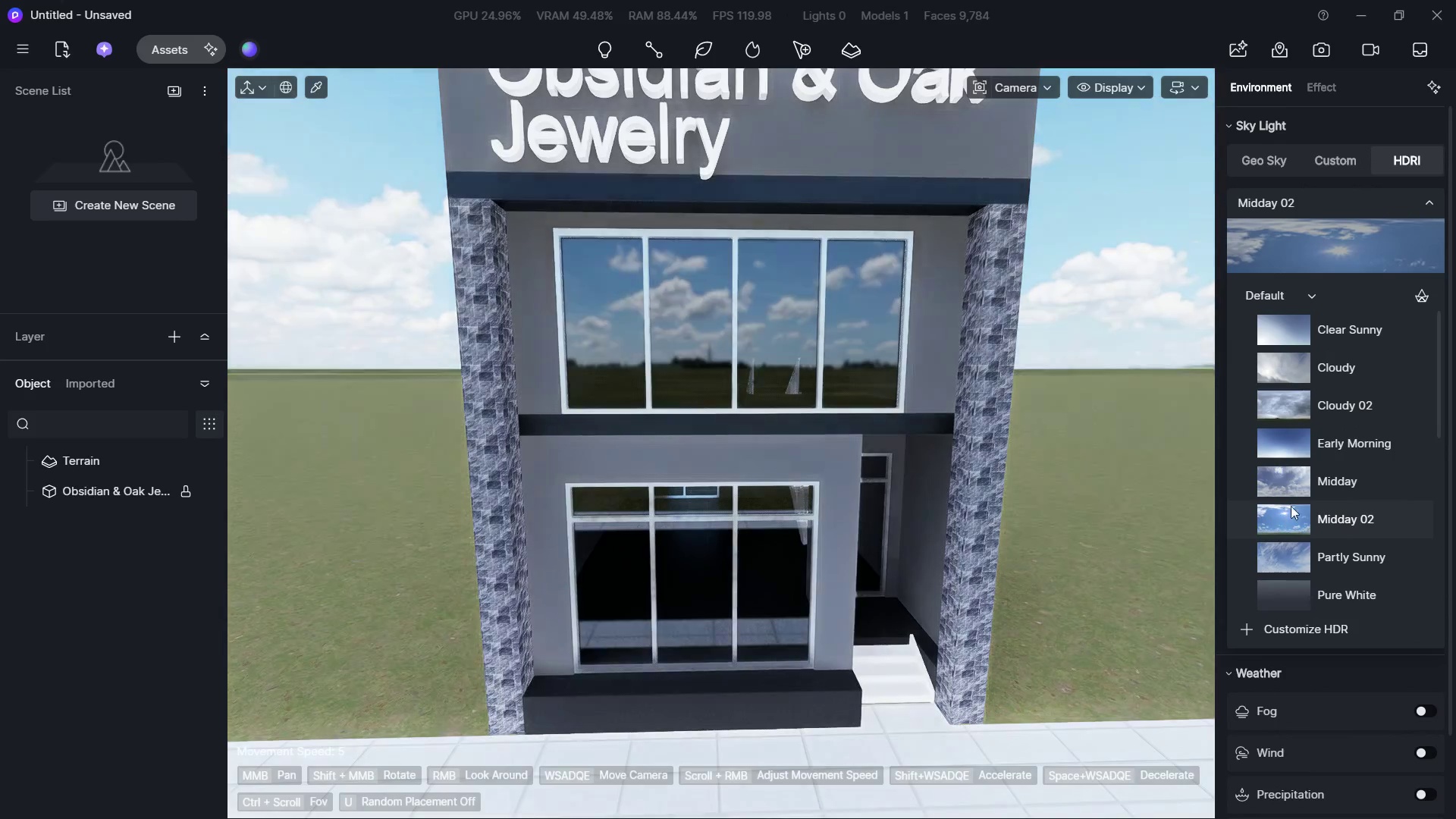 
scroll: coordinate [1303, 446], scroll_direction: down, amount: 2.0
 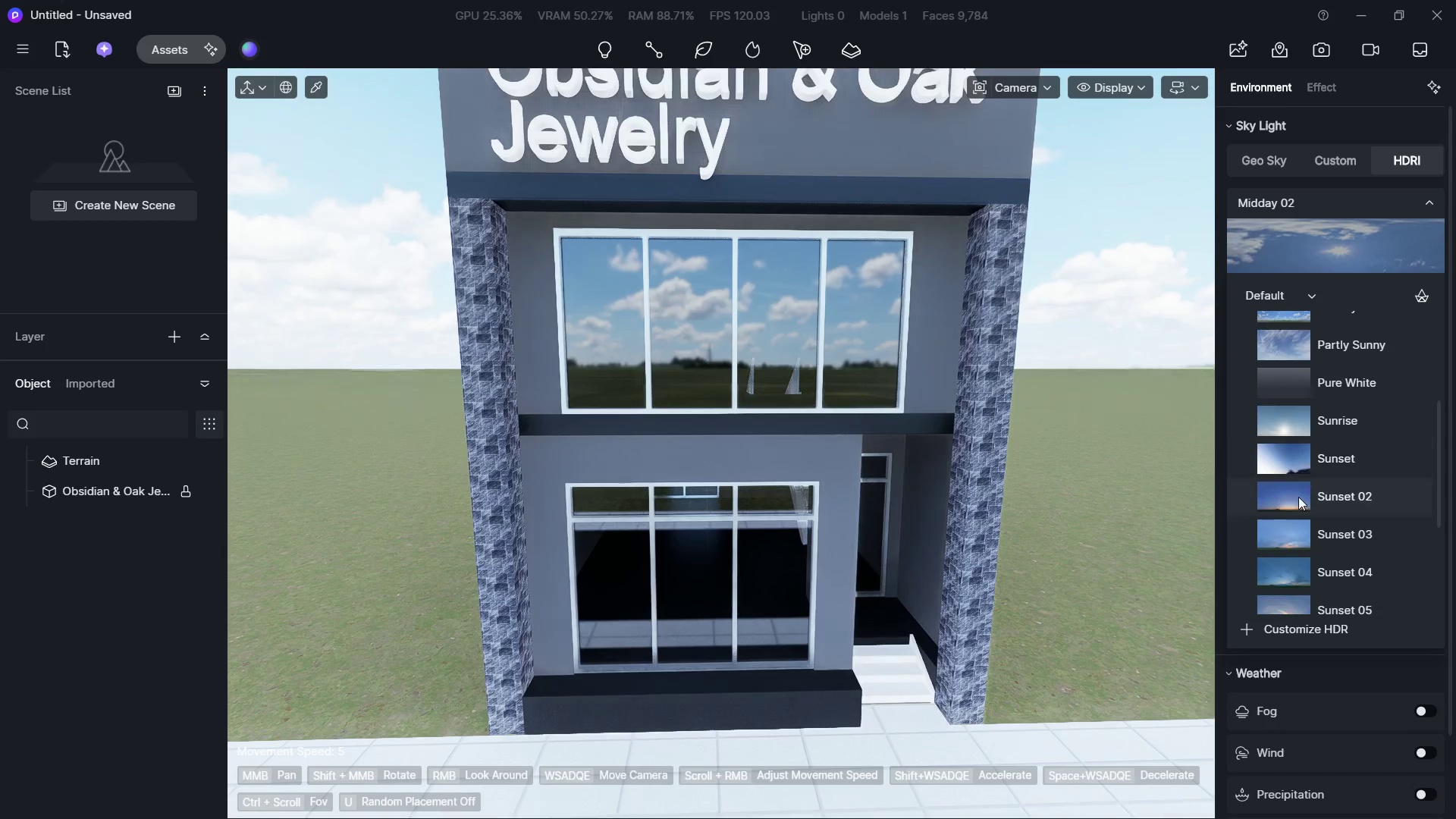 
left_click([1298, 497])
 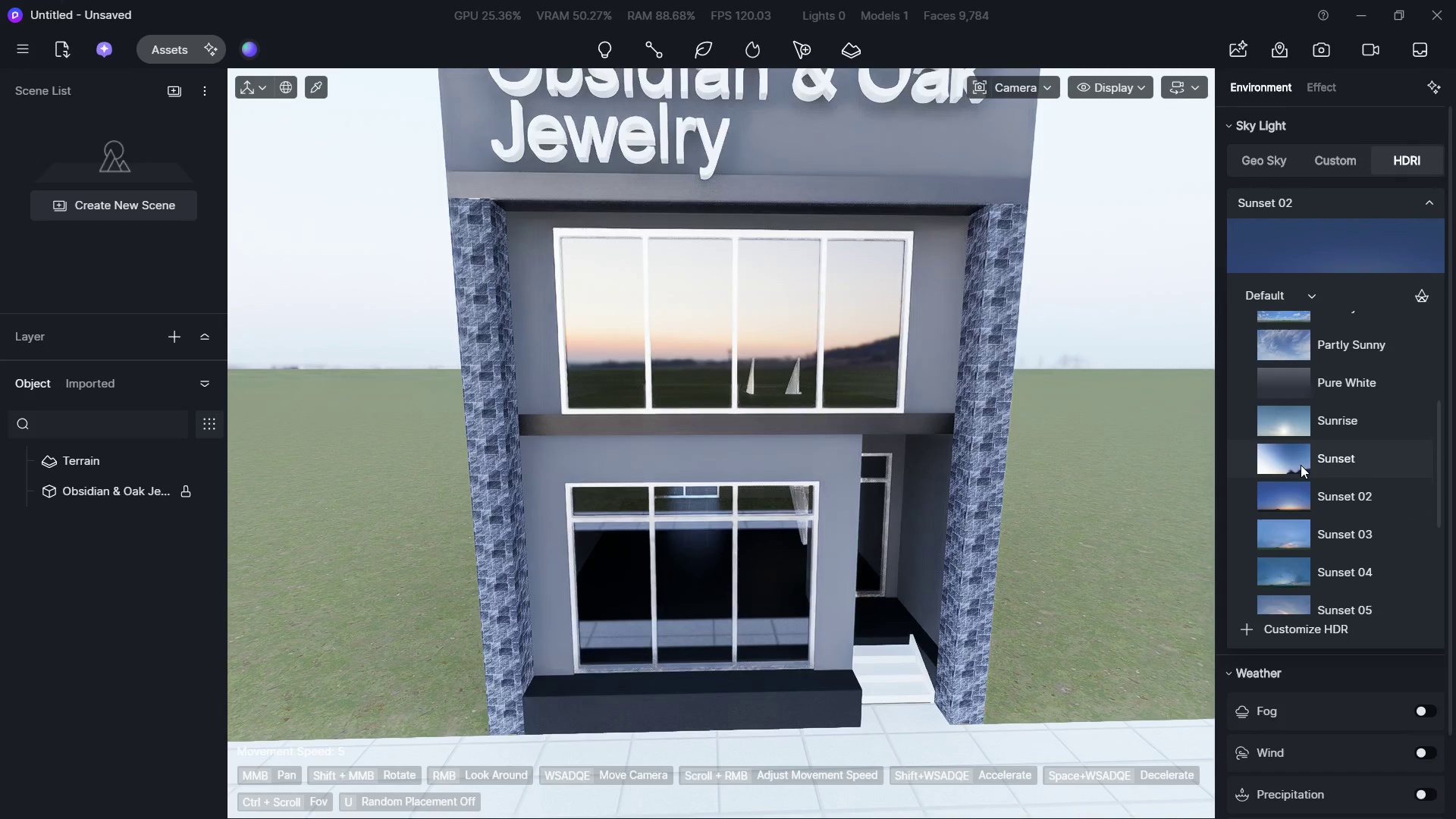 
left_click([1301, 465])
 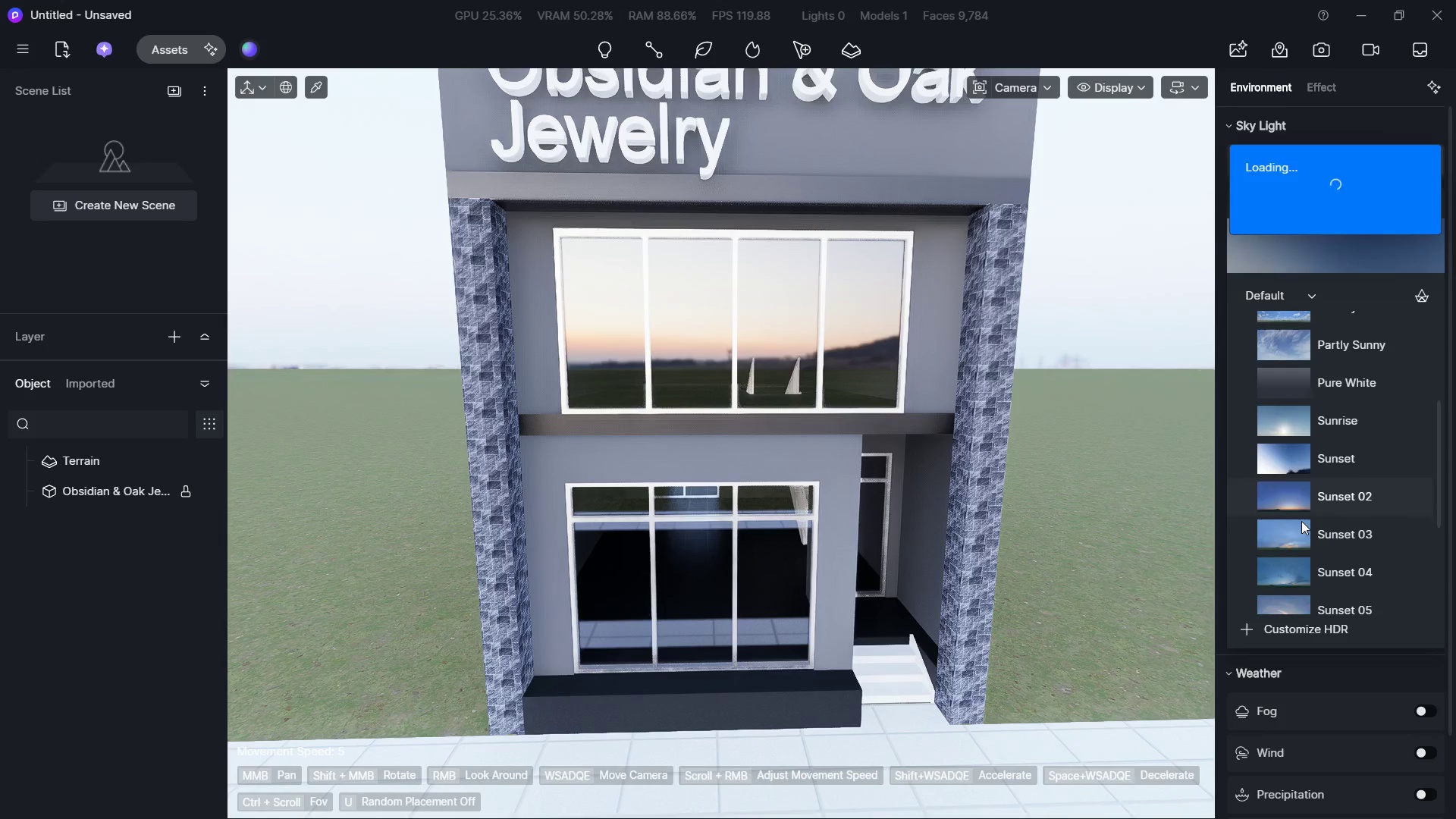 
left_click([1288, 543])
 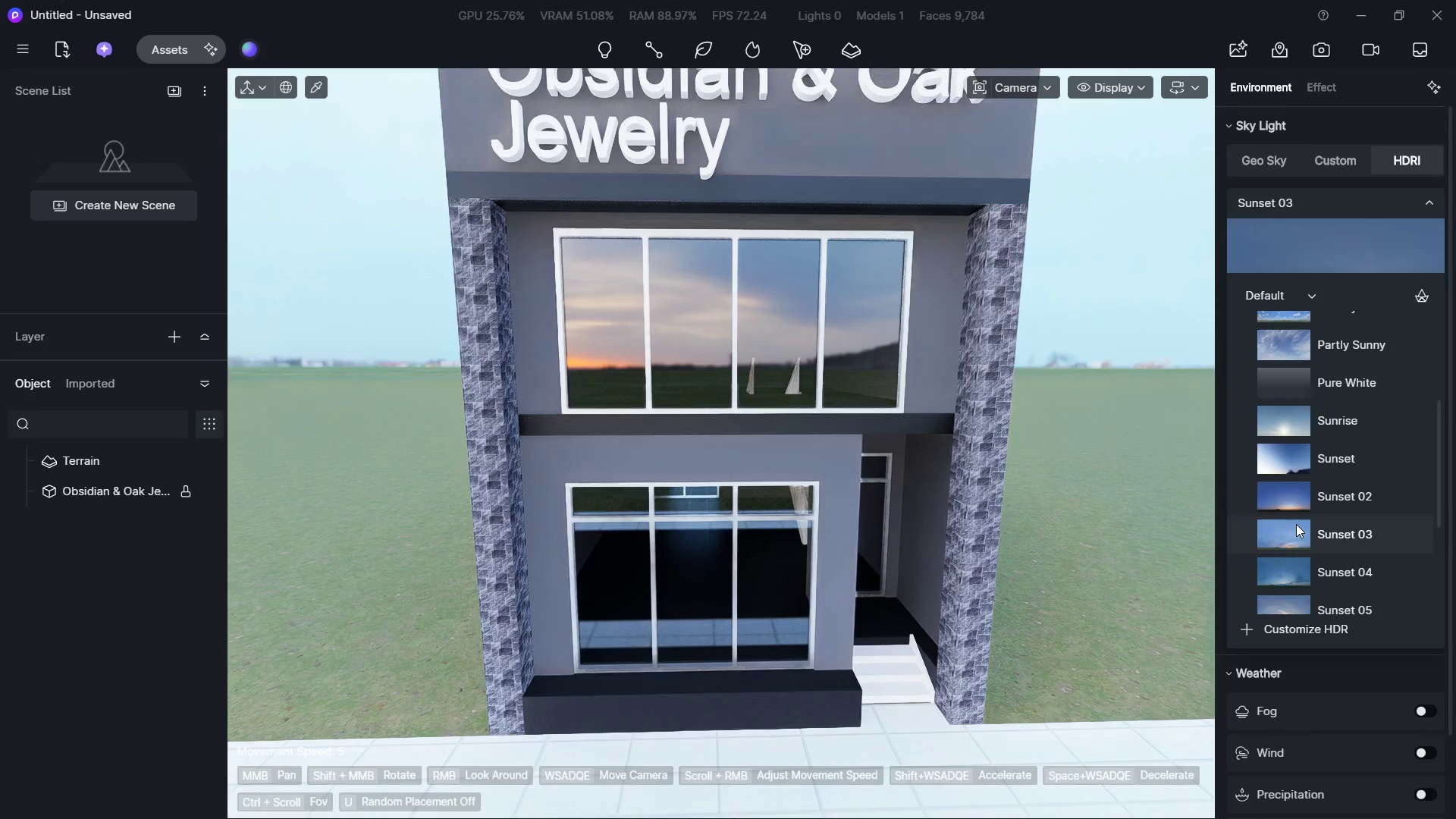 
right_click([665, 502])
 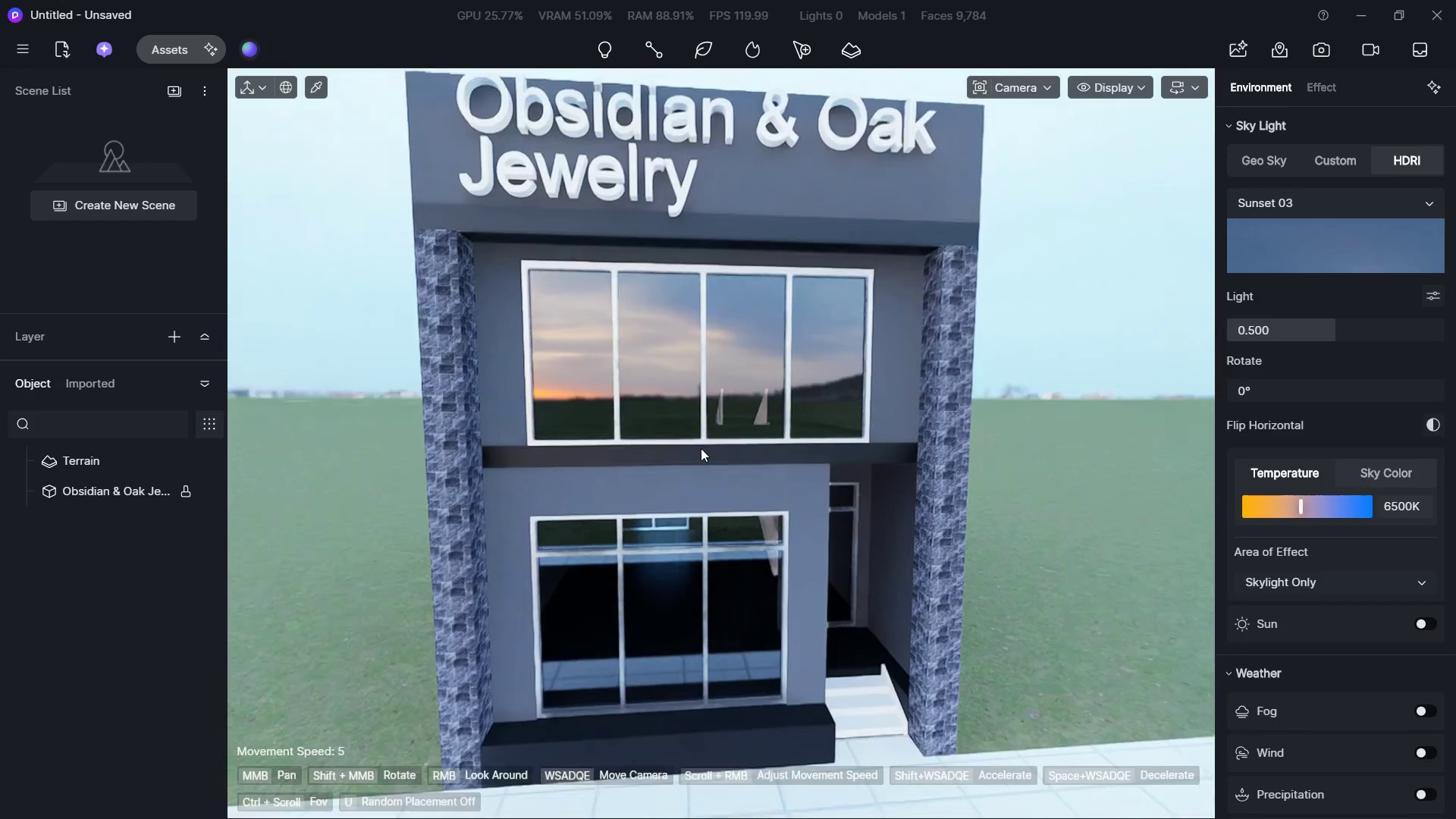 
key(CapsLock)
 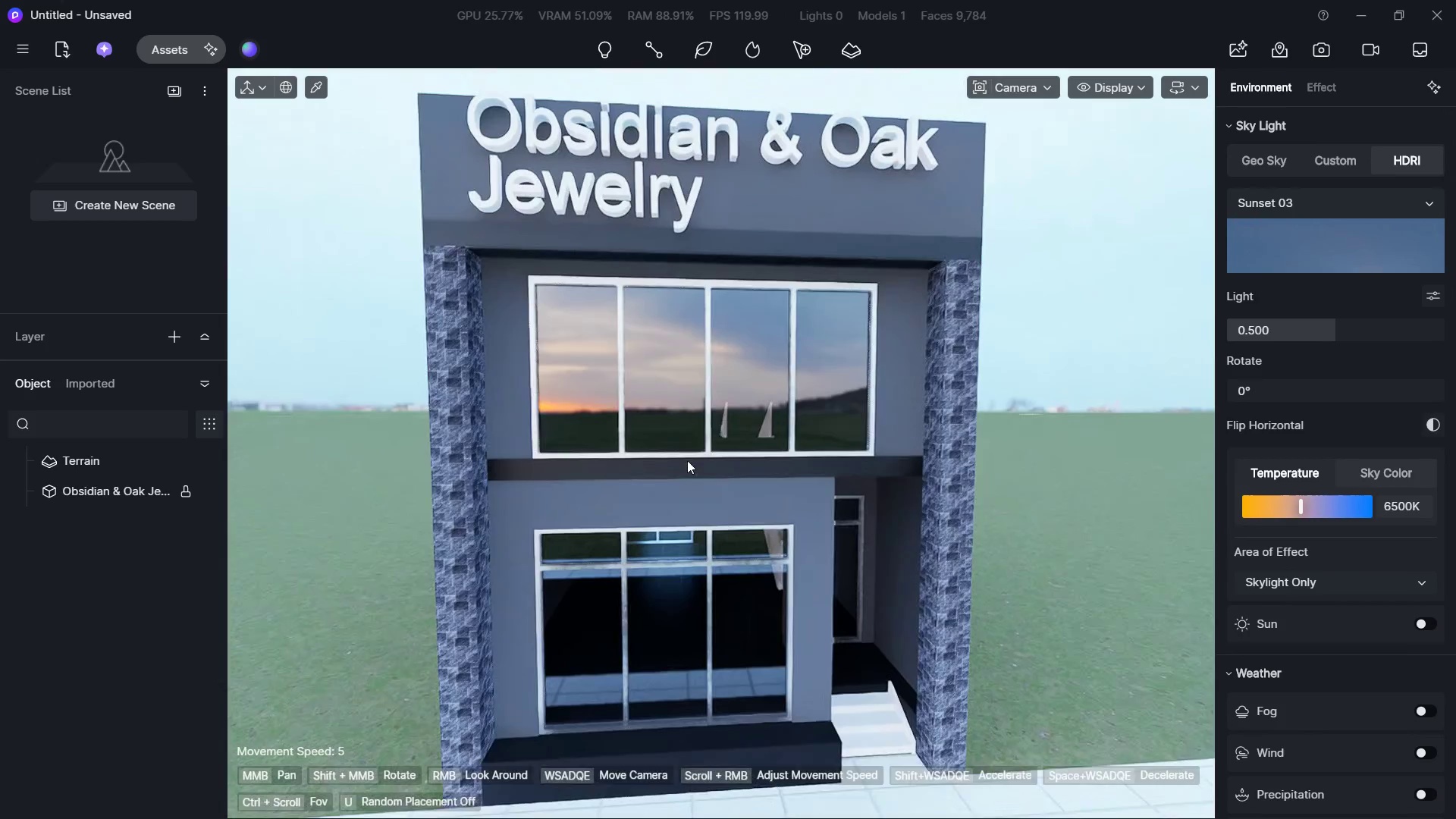 
hold_key(key=A, duration=0.42)
 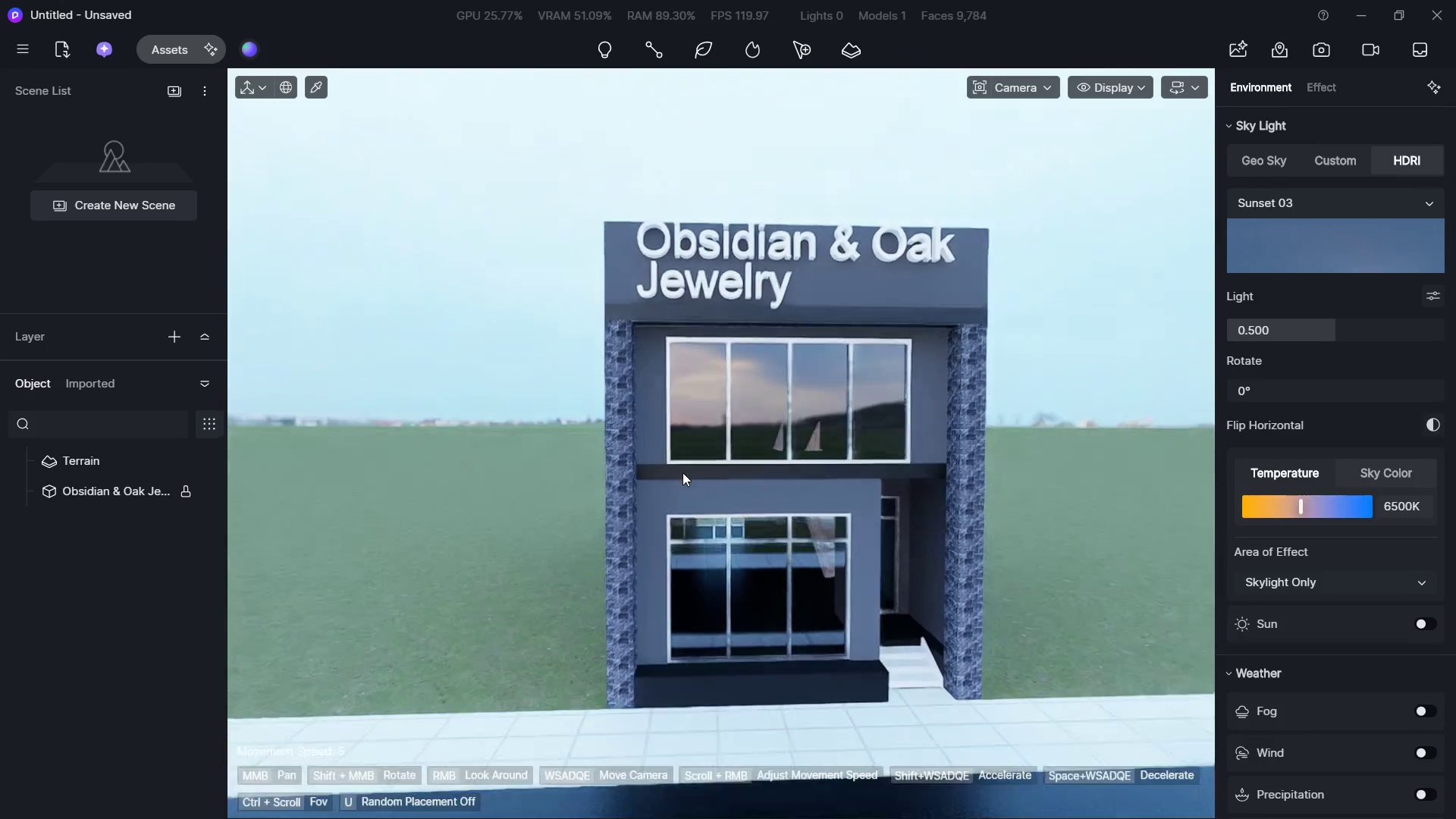 
hold_key(key=S, duration=0.75)
 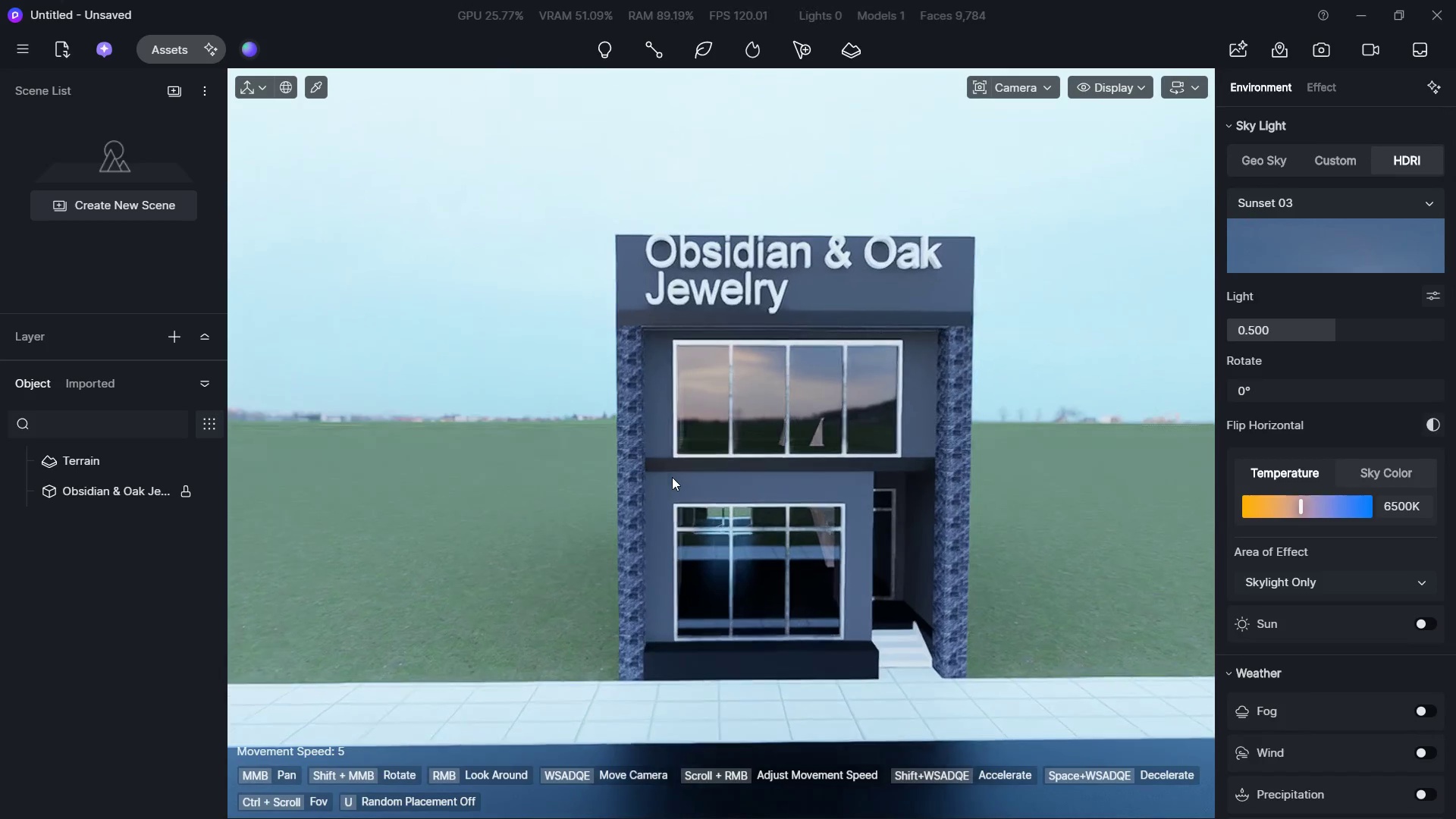 
hold_key(key=ShiftLeft, duration=0.33)
 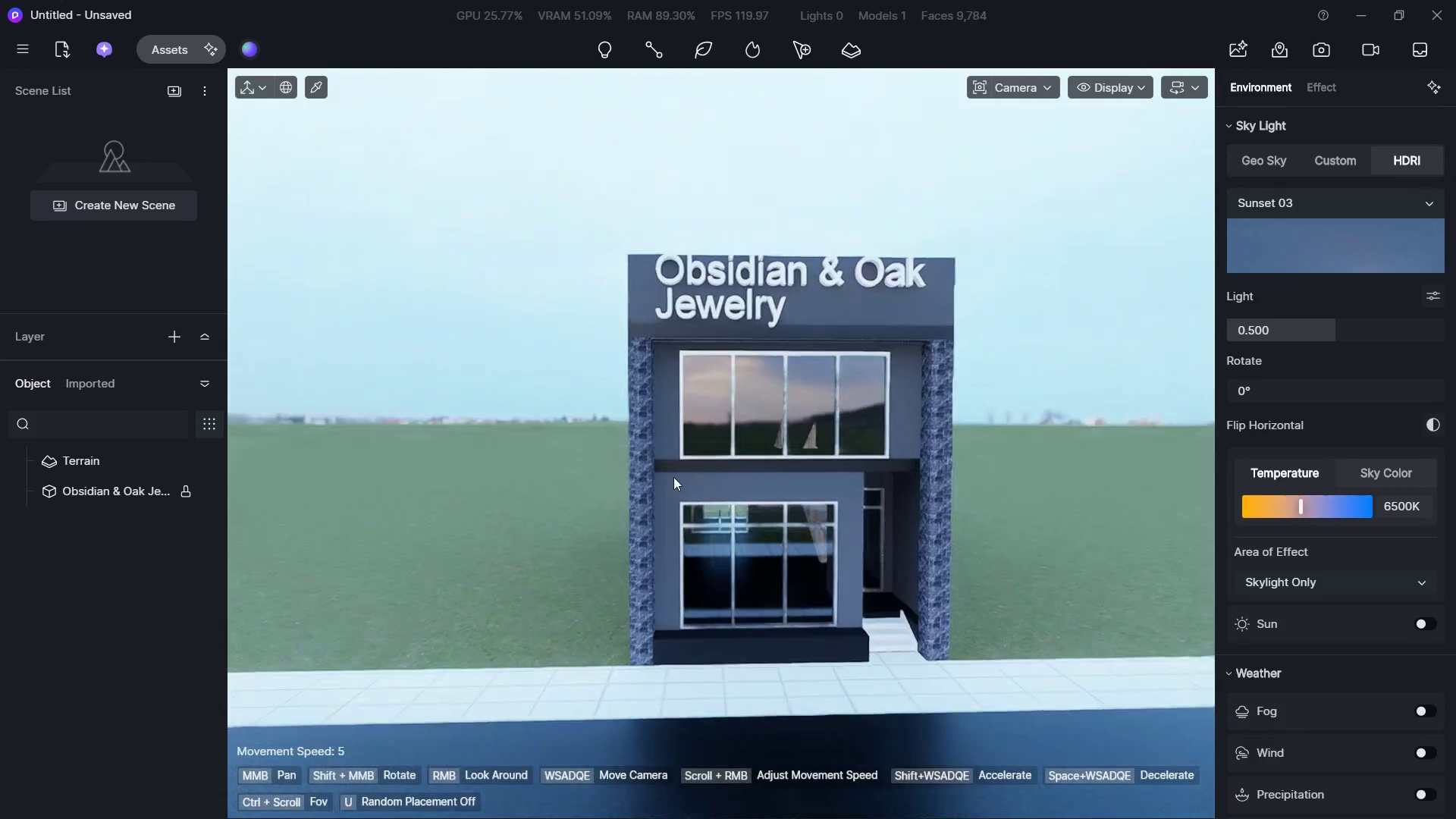 
hold_key(key=W, duration=0.67)
 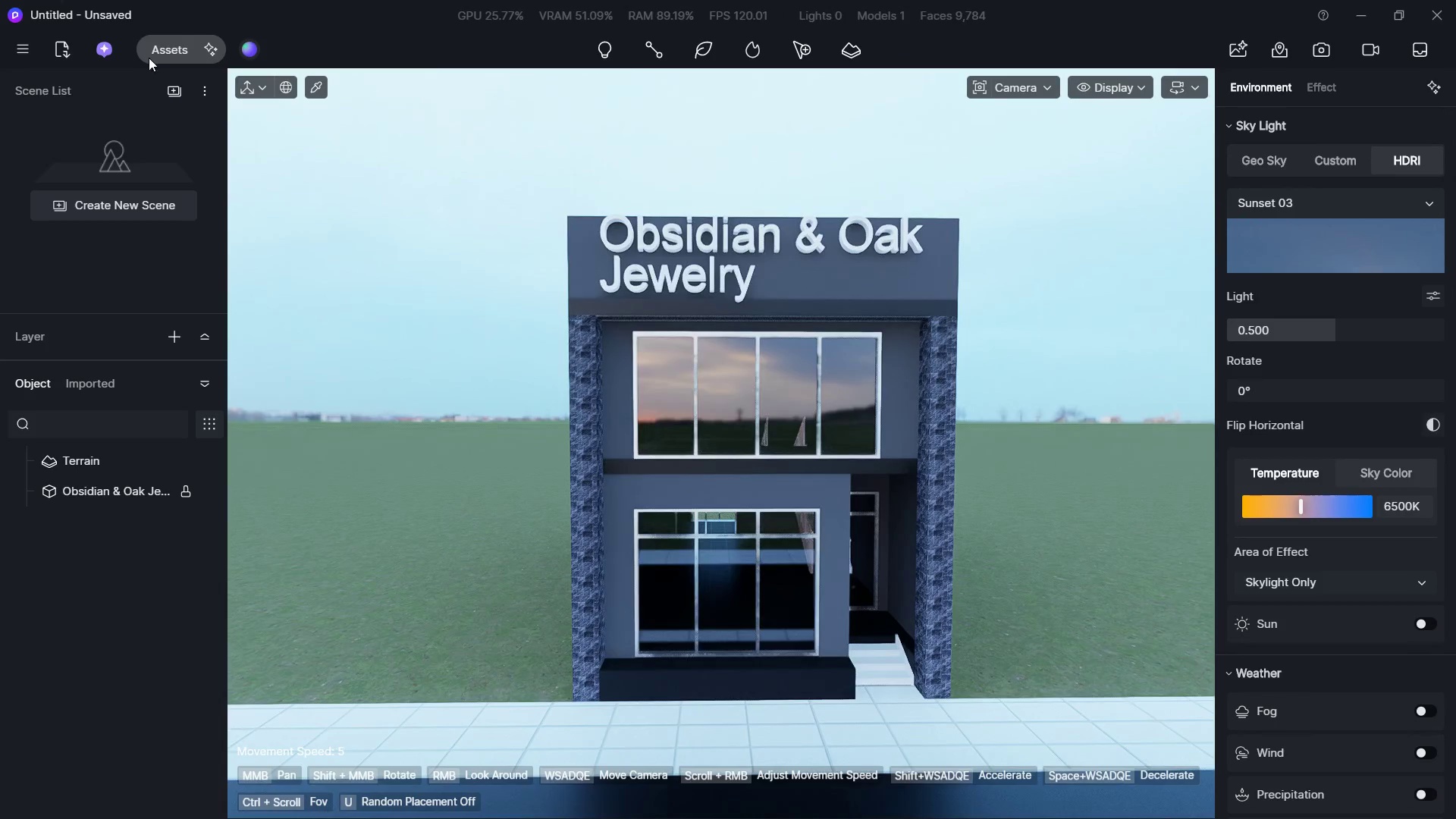 
hold_key(key=D, duration=0.38)
 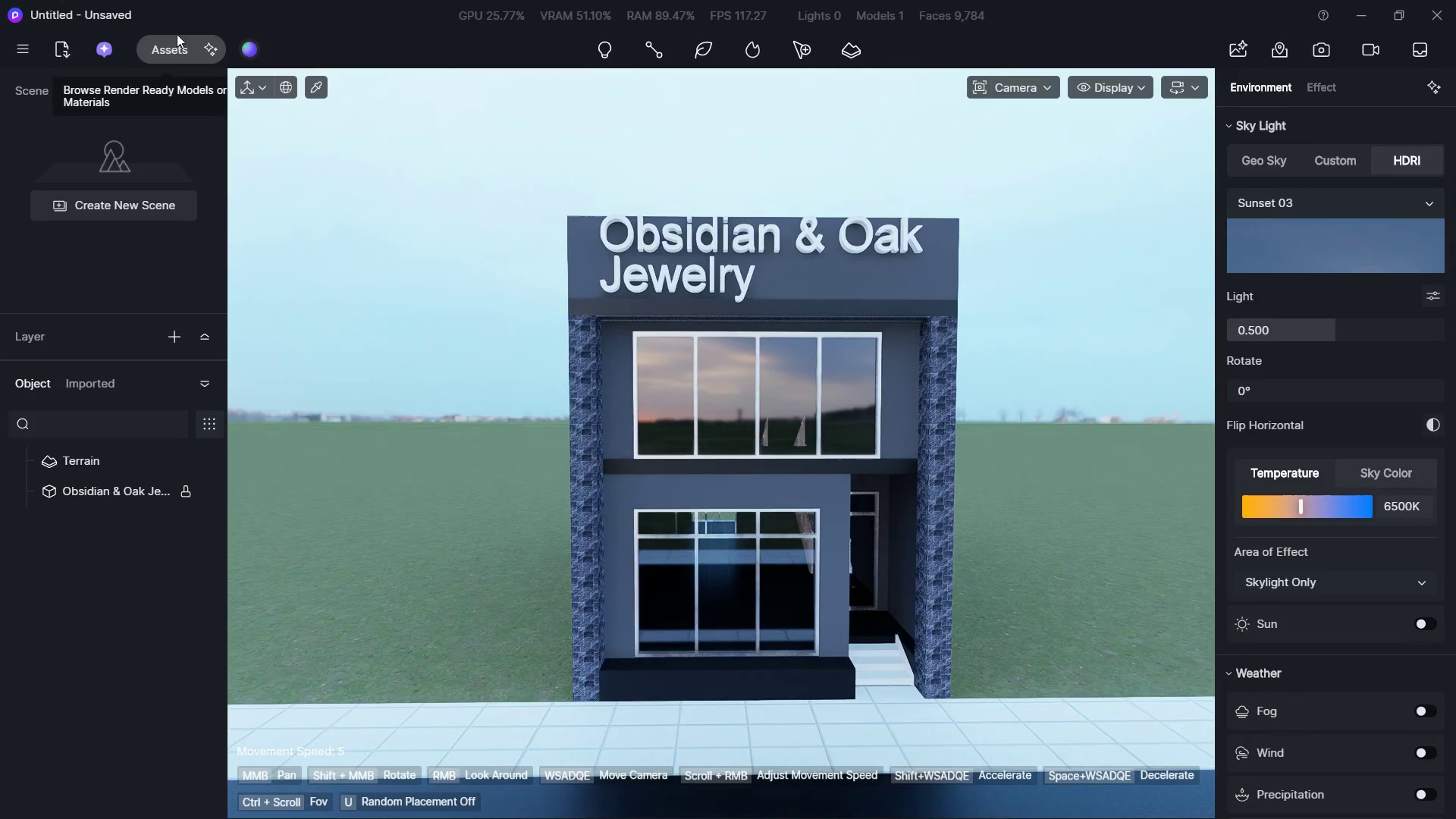 
left_click([177, 39])
 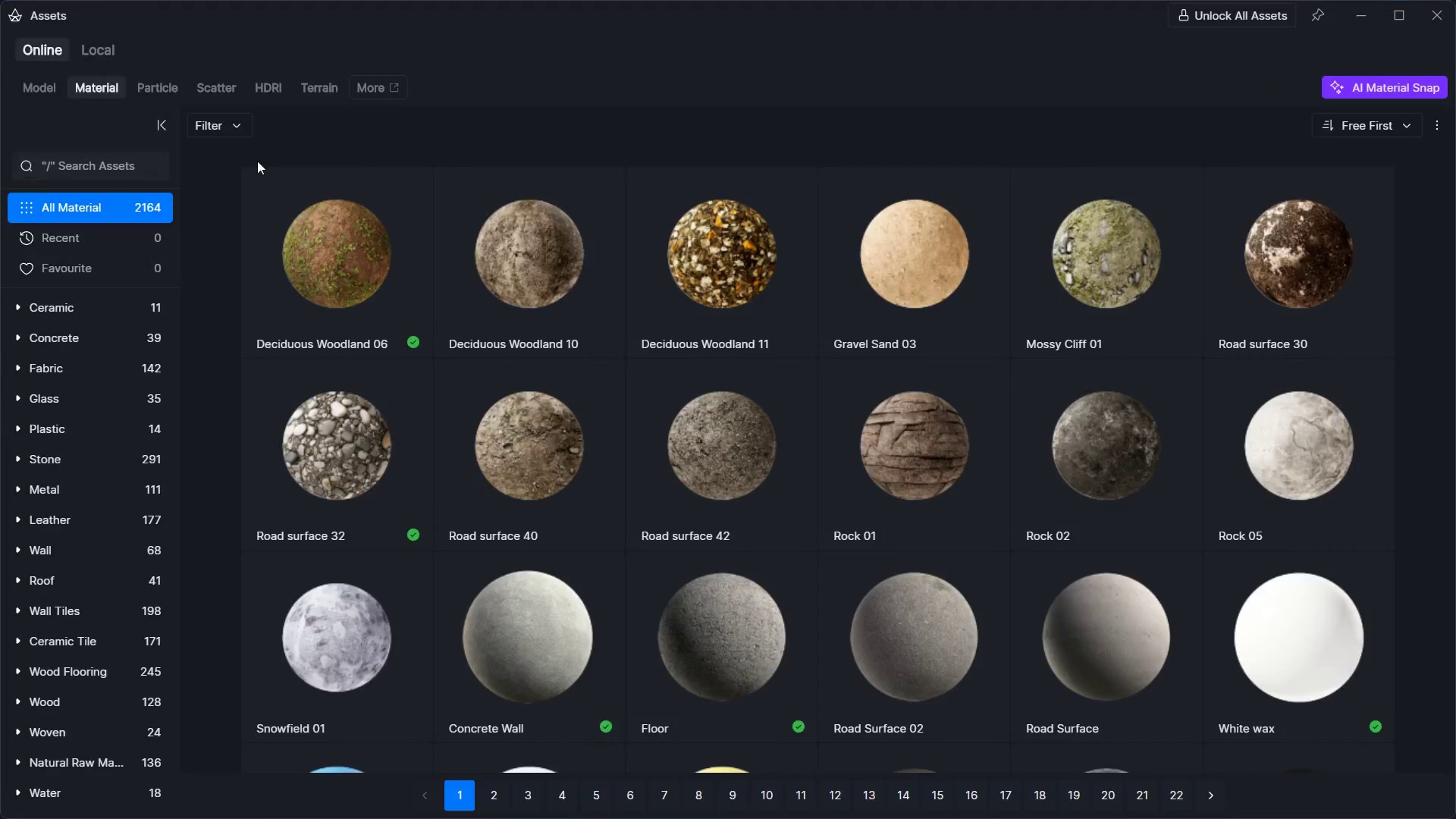 
key(Alt+Tab)
 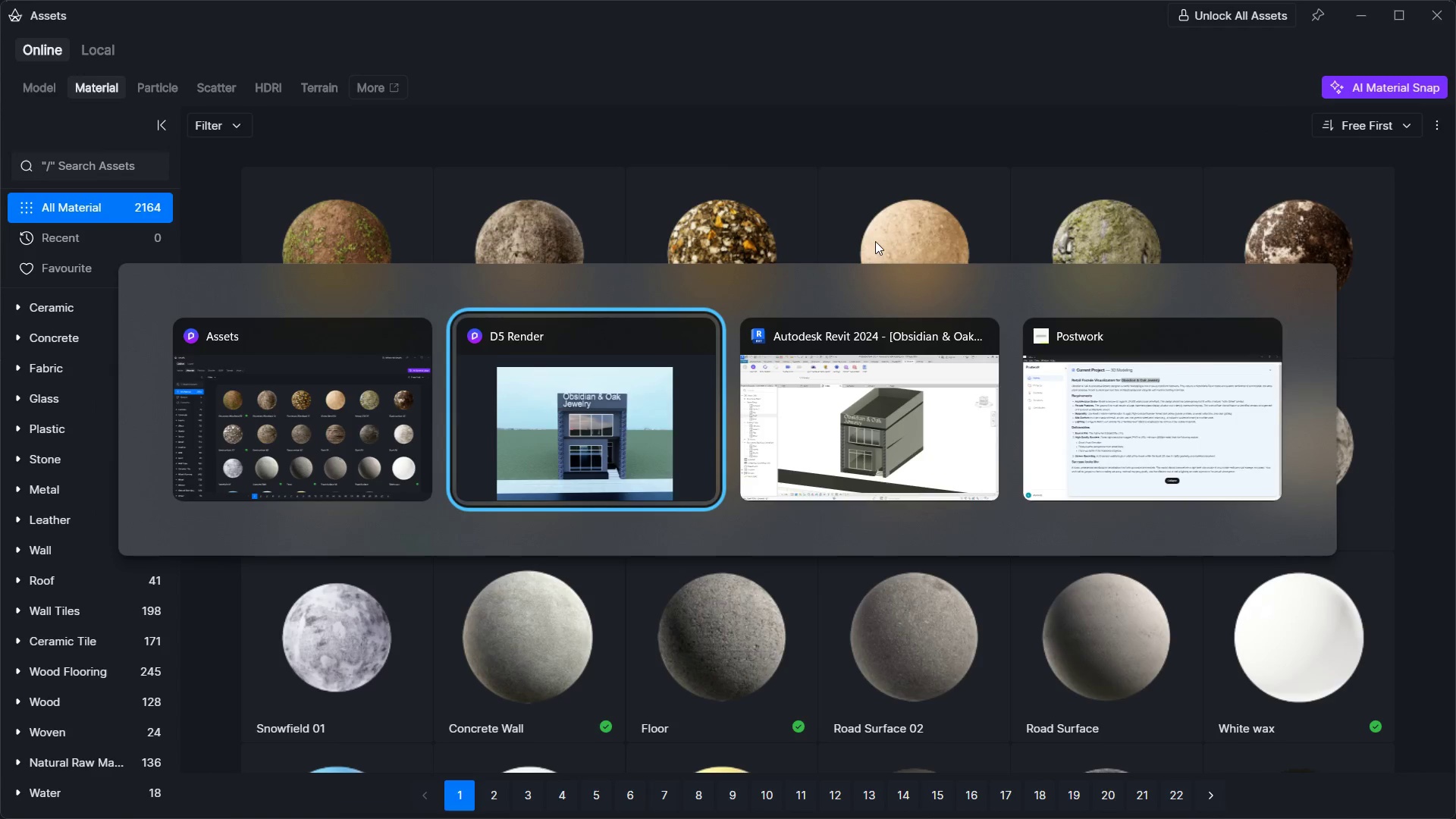 
key(Alt+Tab)
 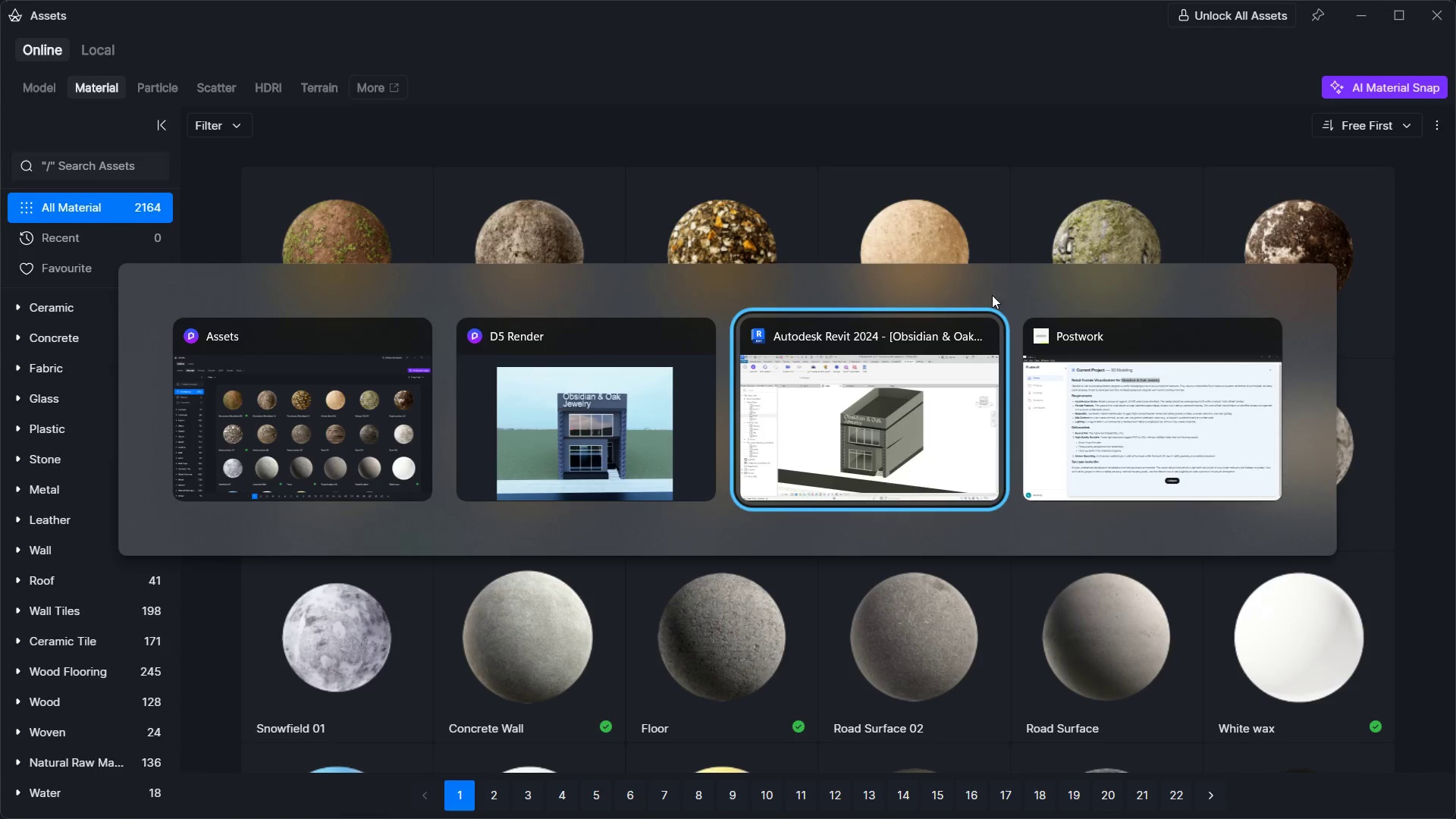 
key(Alt+Tab)